 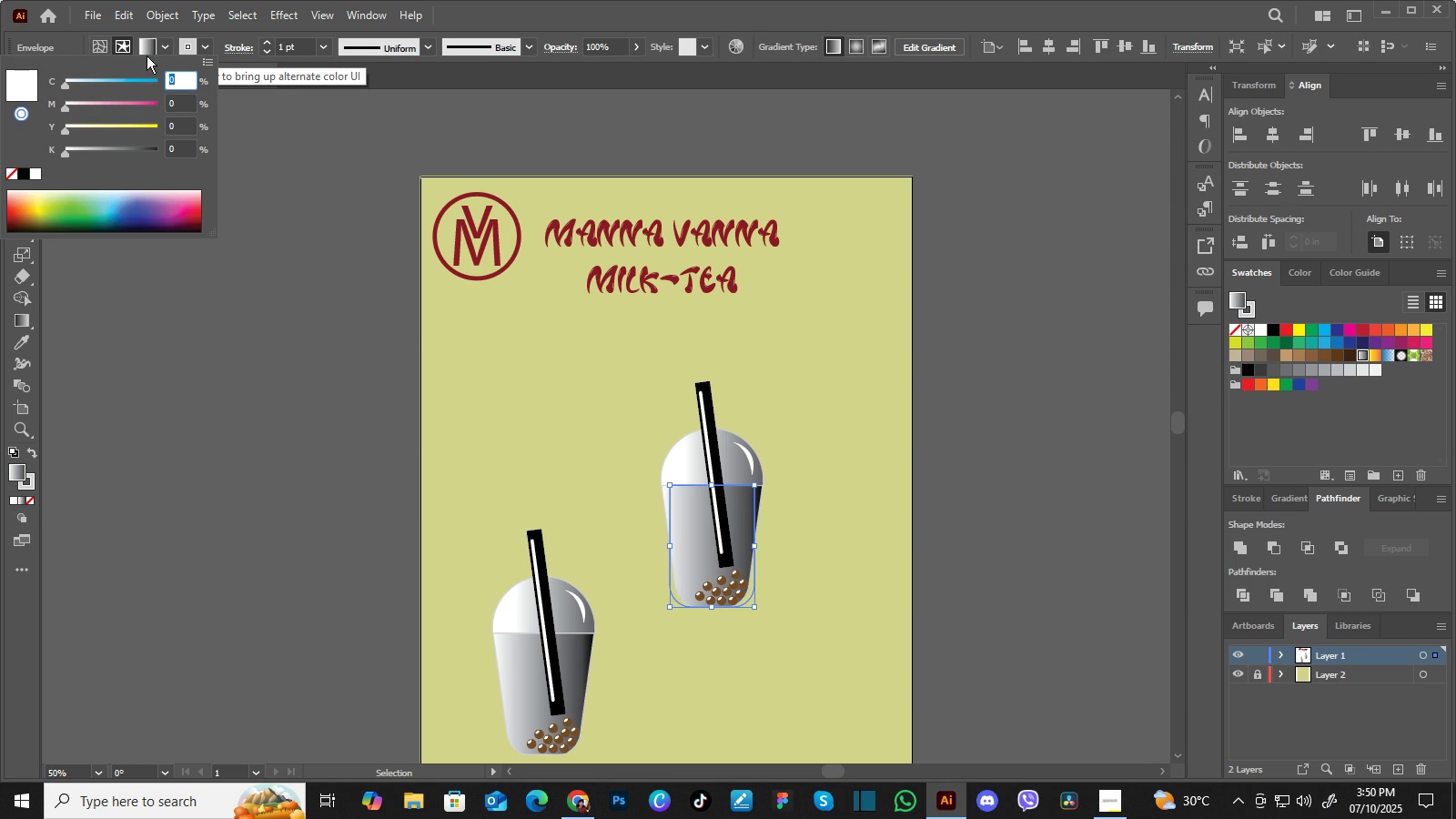 
left_click([83, 216])
 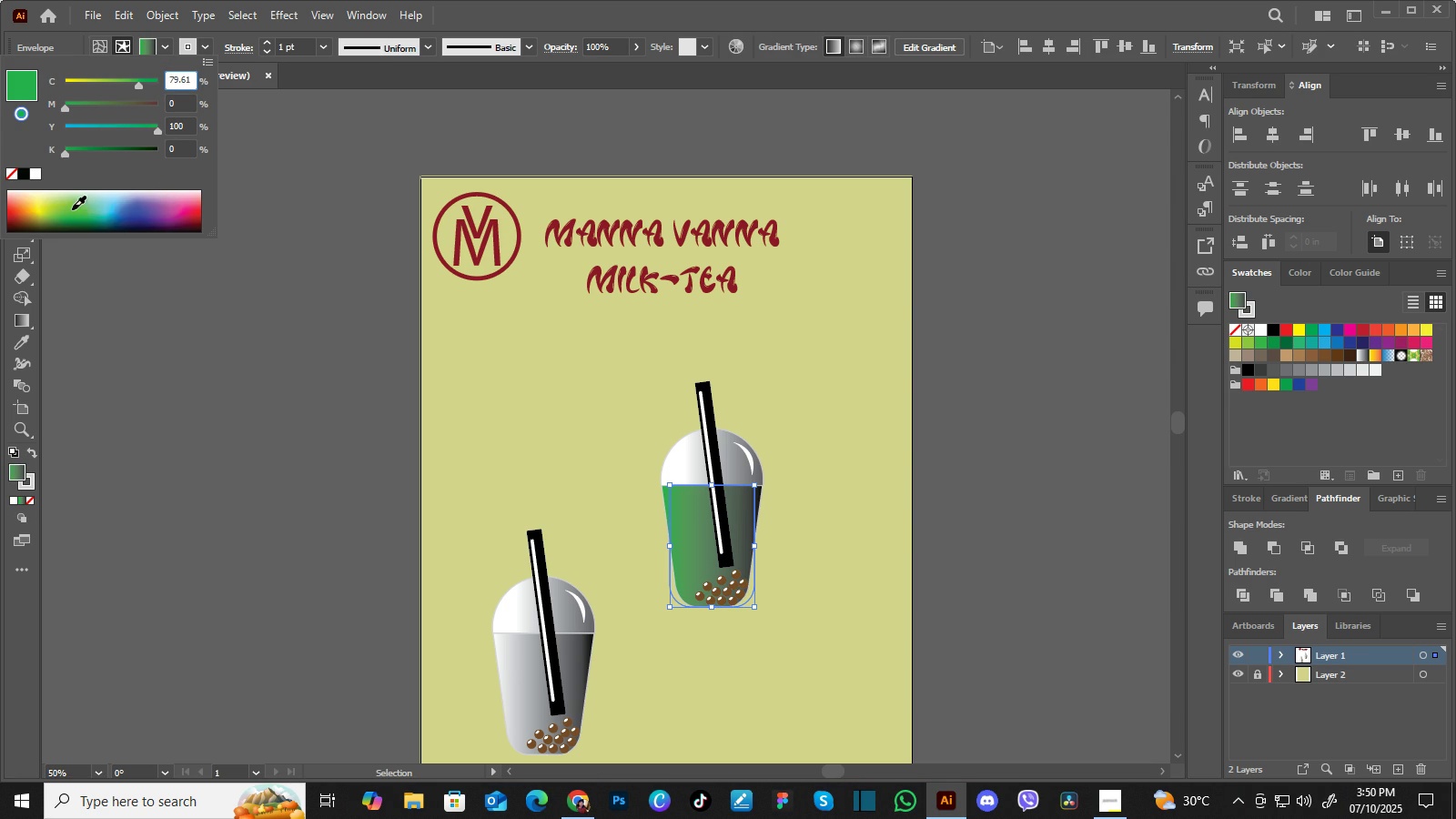 
left_click([72, 209])
 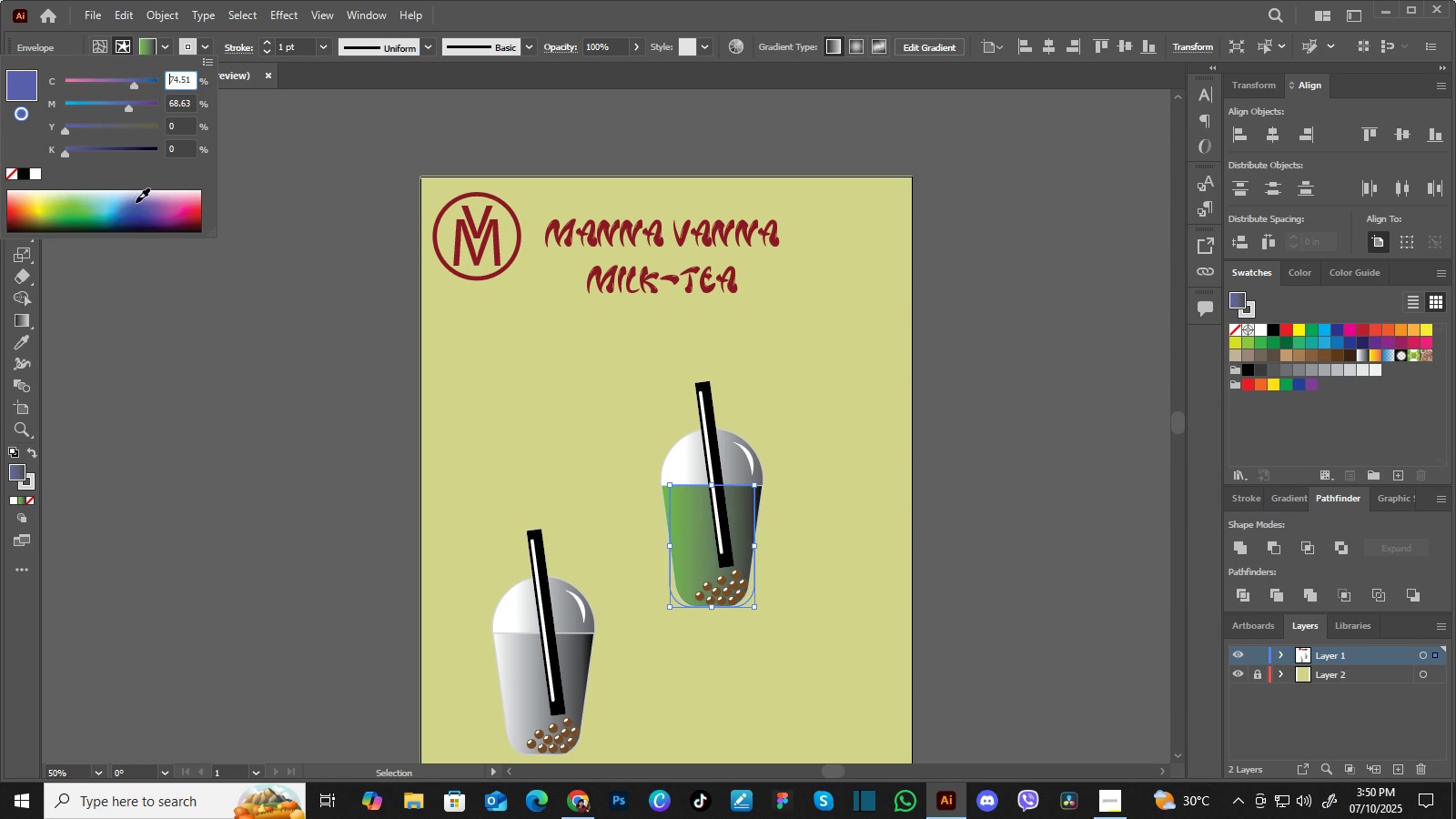 
left_click([136, 202])
 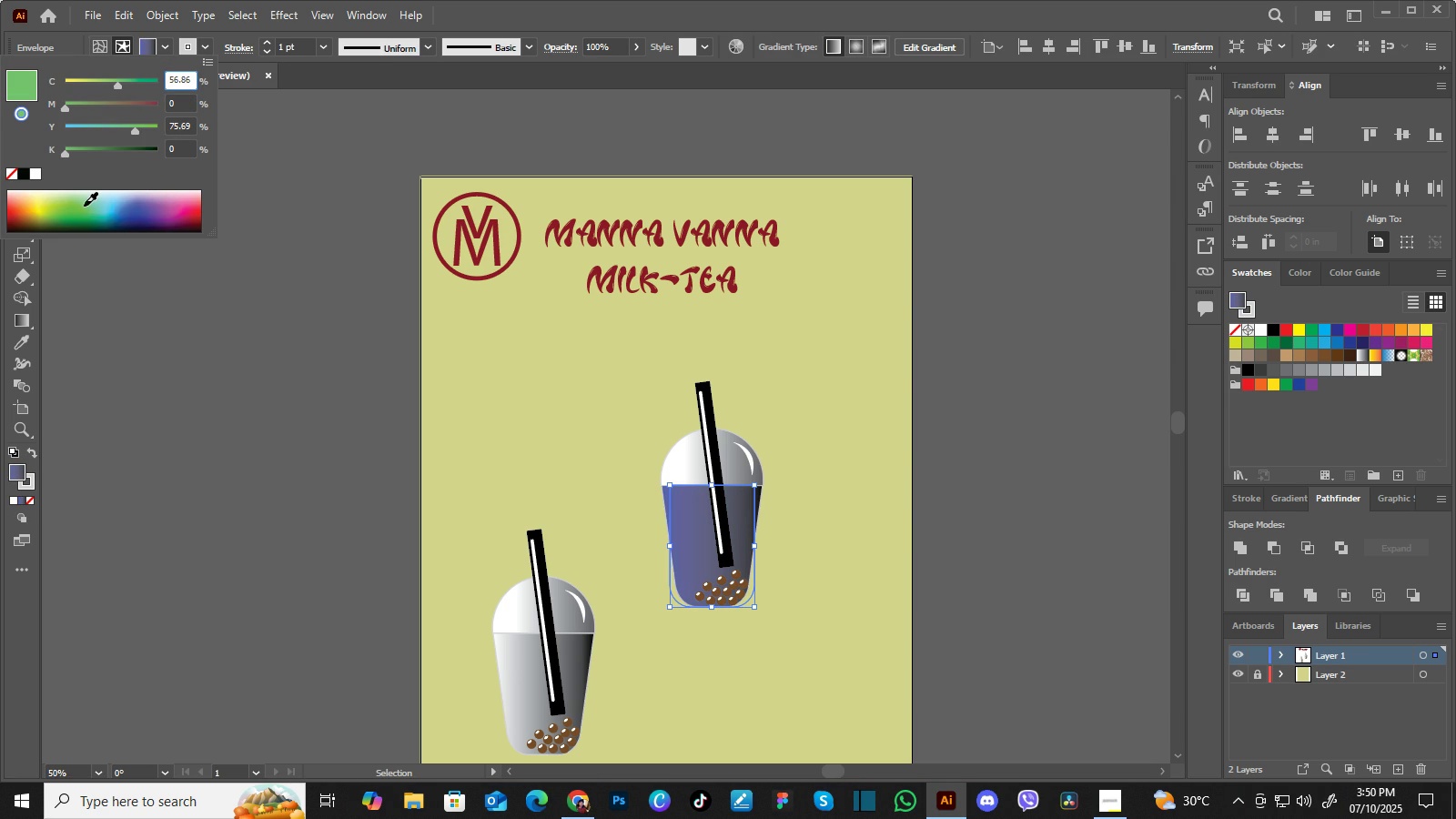 
left_click([84, 206])
 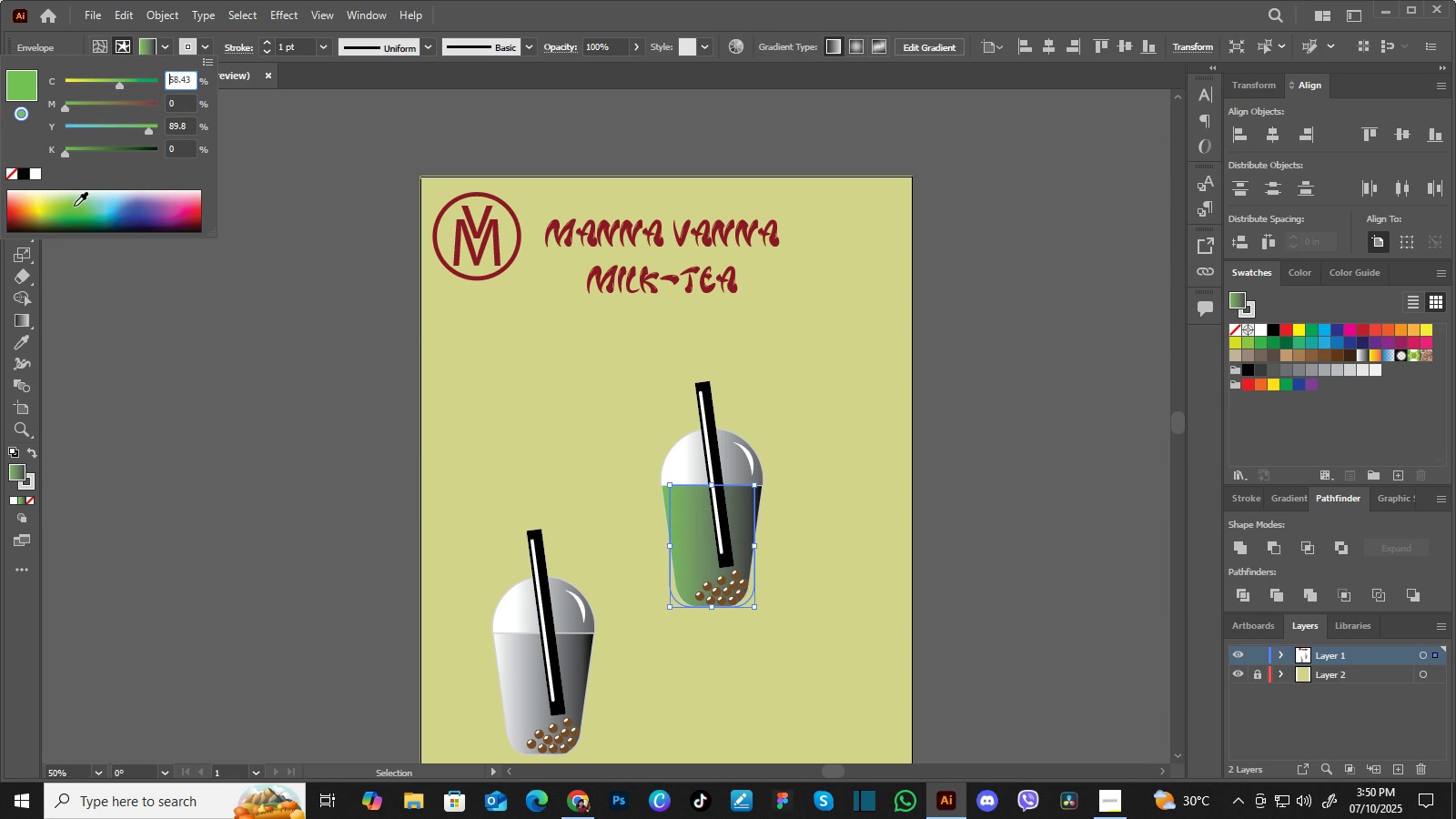 
double_click([74, 206])
 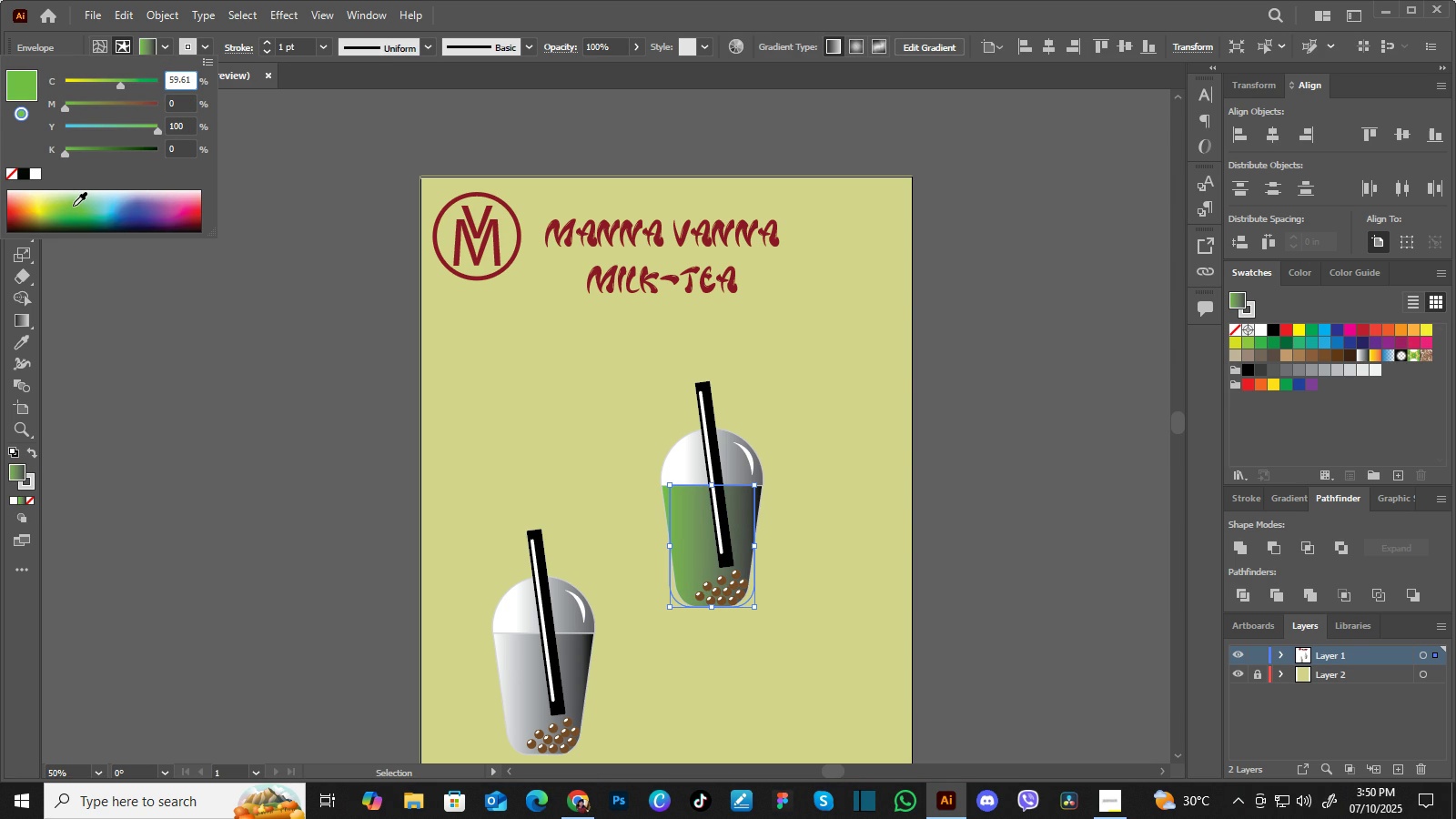 
left_click([67, 207])
 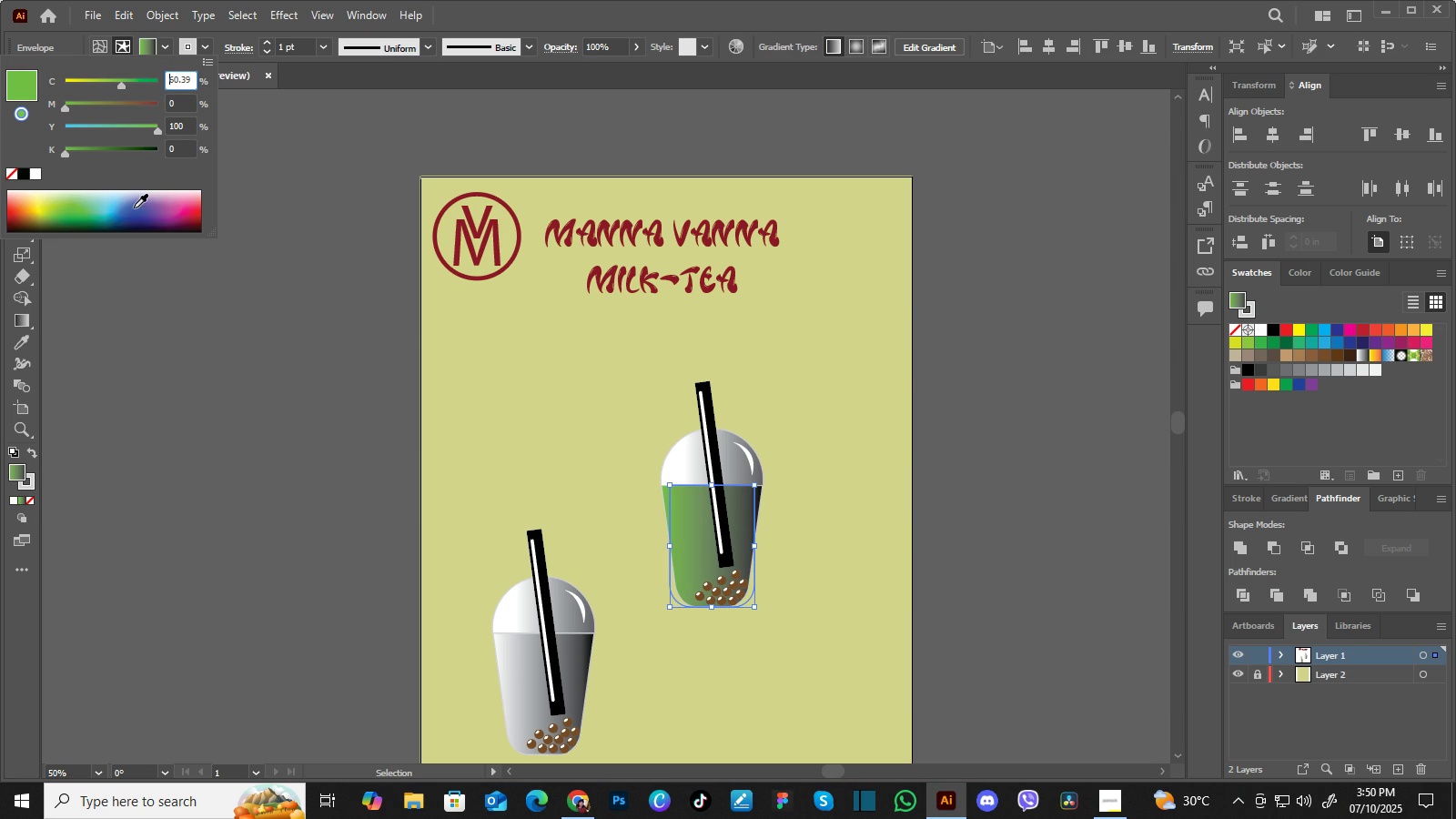 
left_click([135, 207])
 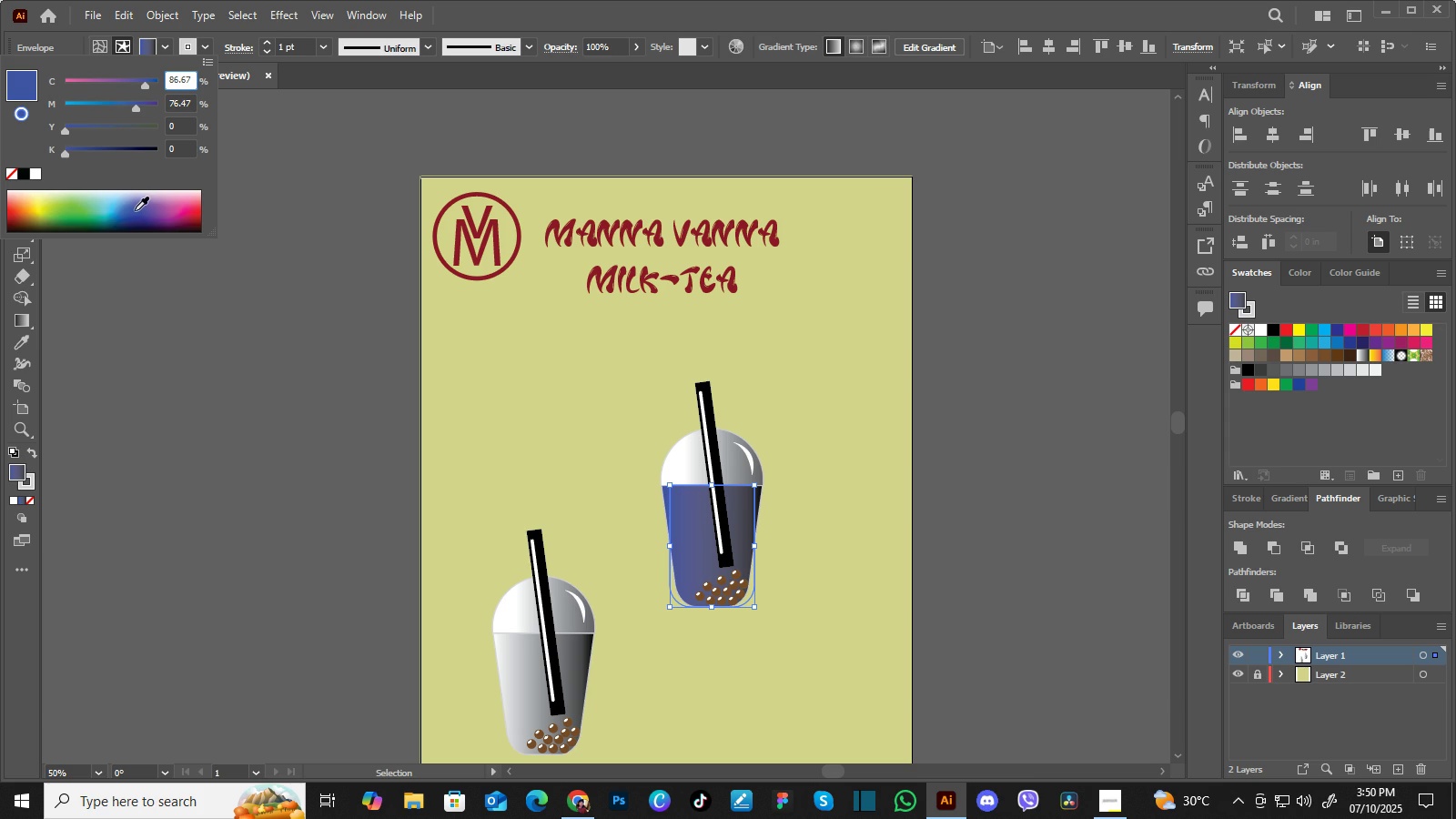 
left_click([141, 216])
 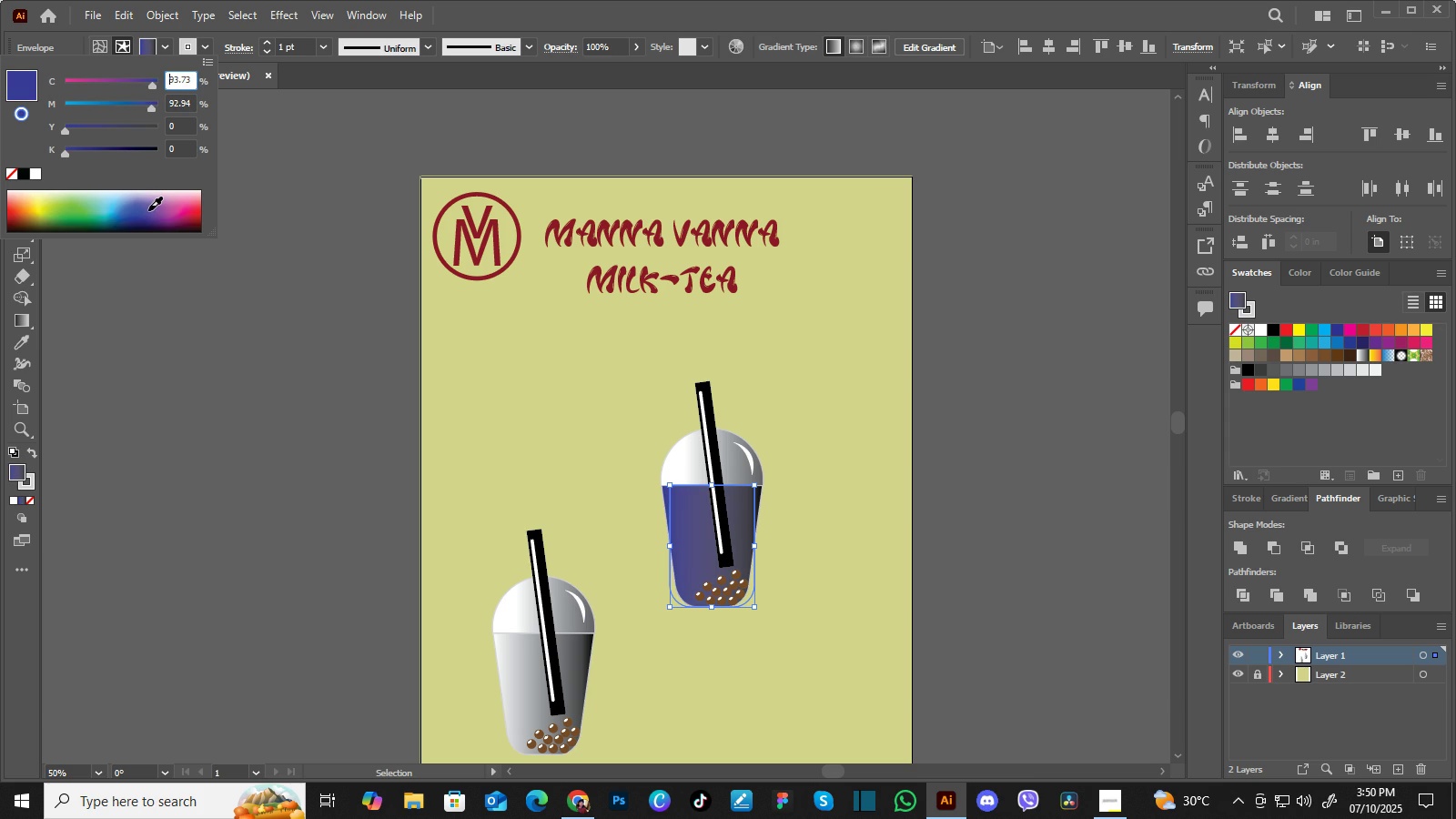 
left_click([148, 210])
 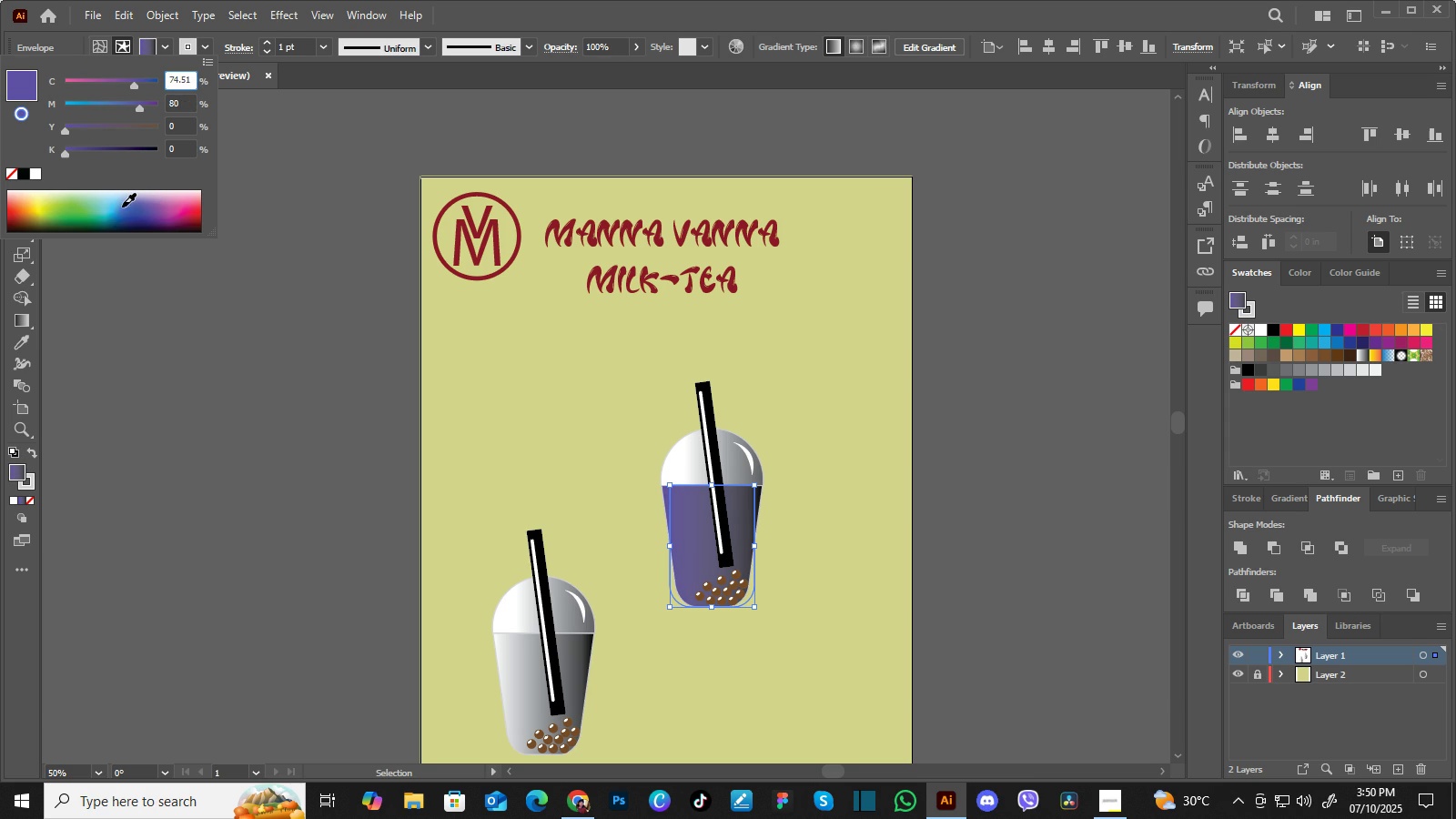 
double_click([122, 207])
 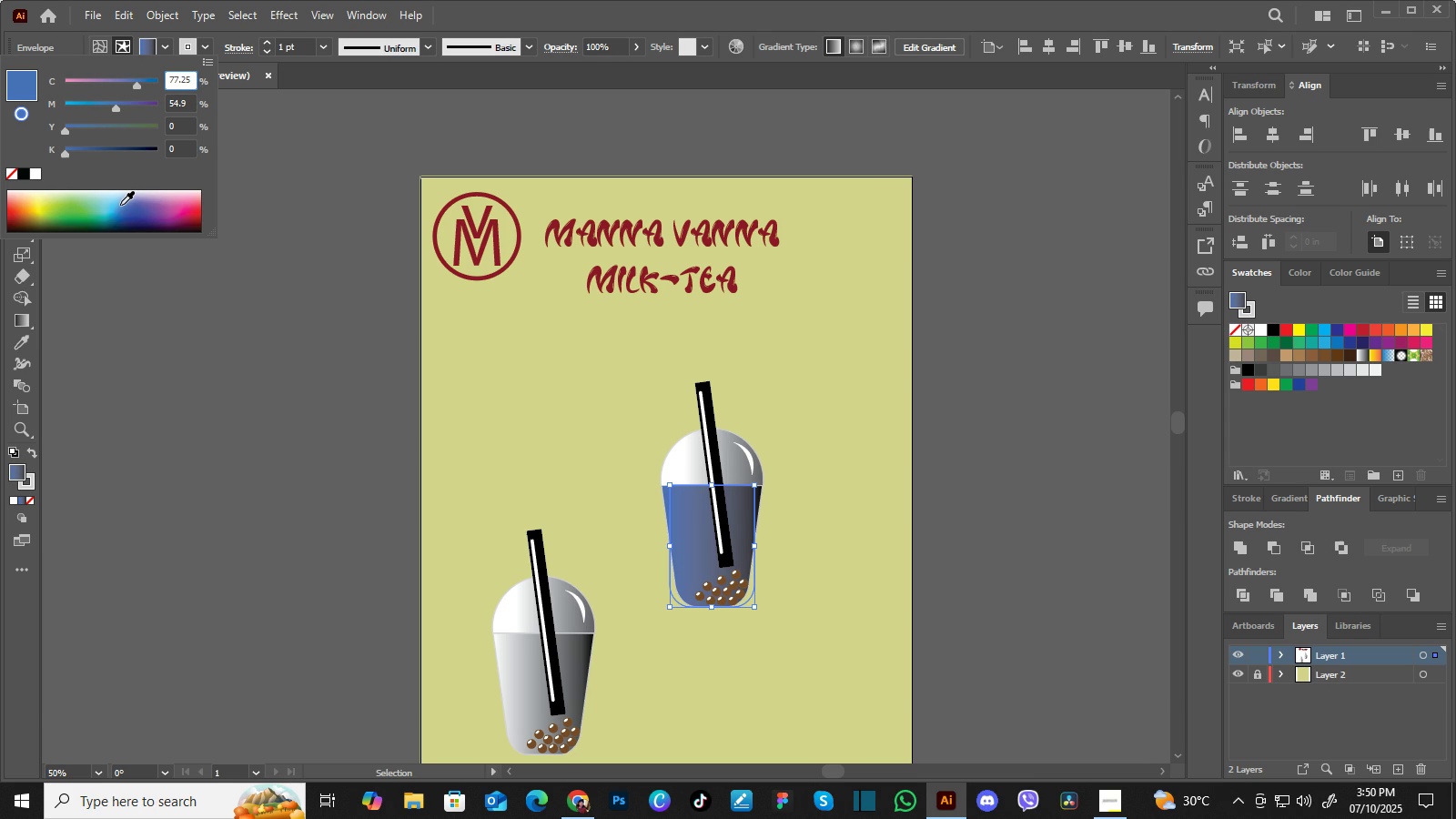 
wait(5.01)
 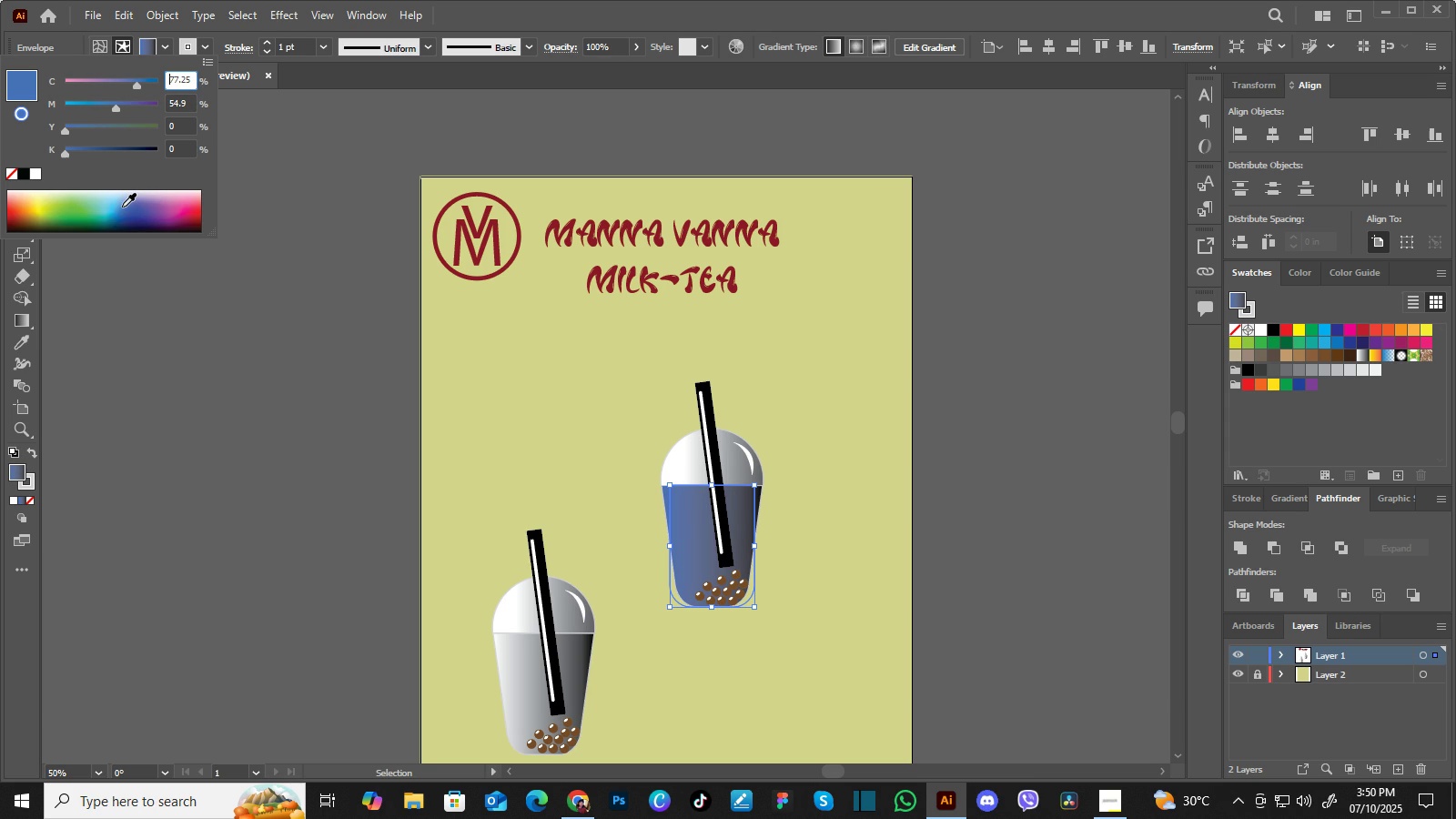 
left_click([79, 216])
 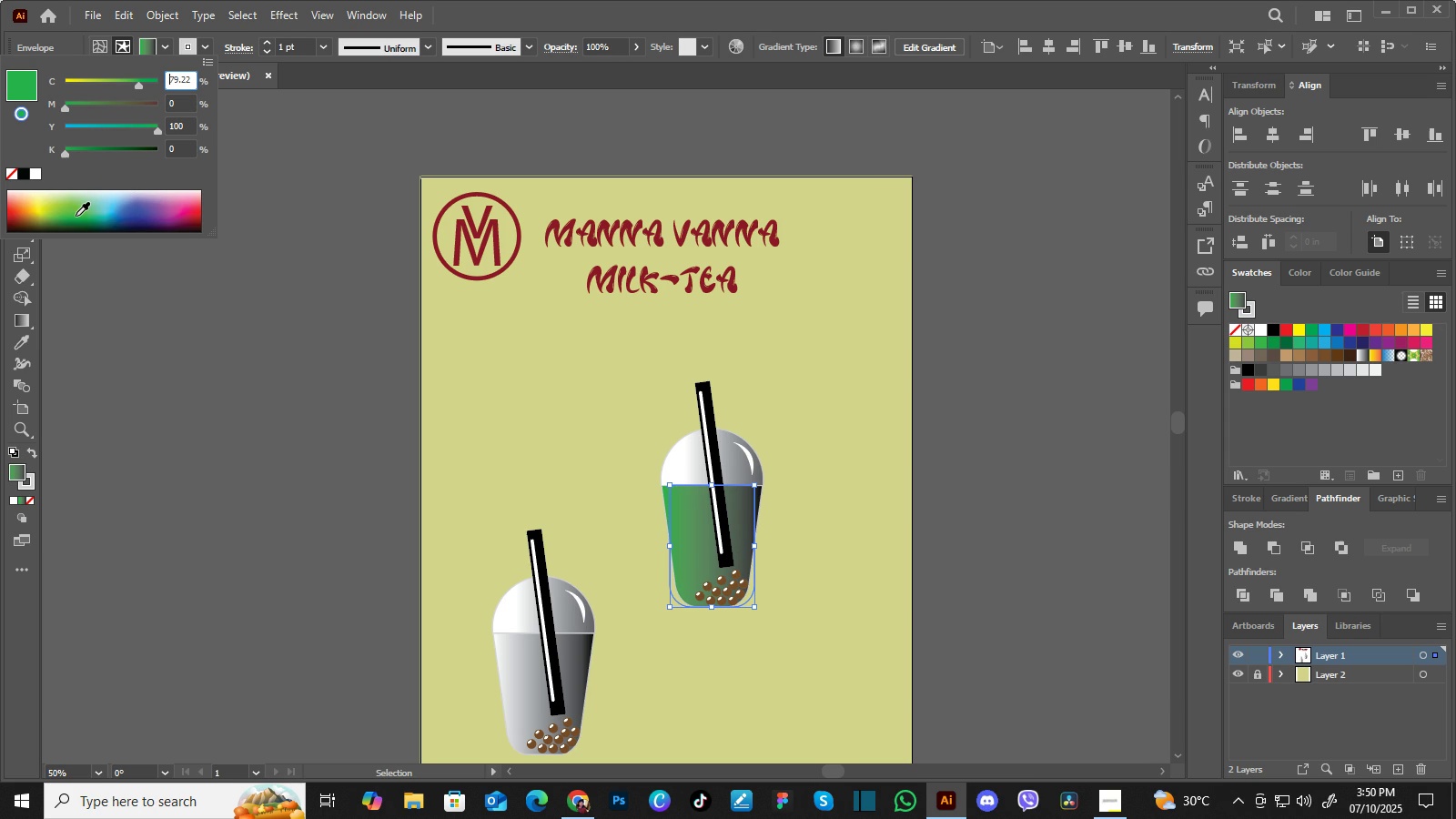 
left_click([76, 216])
 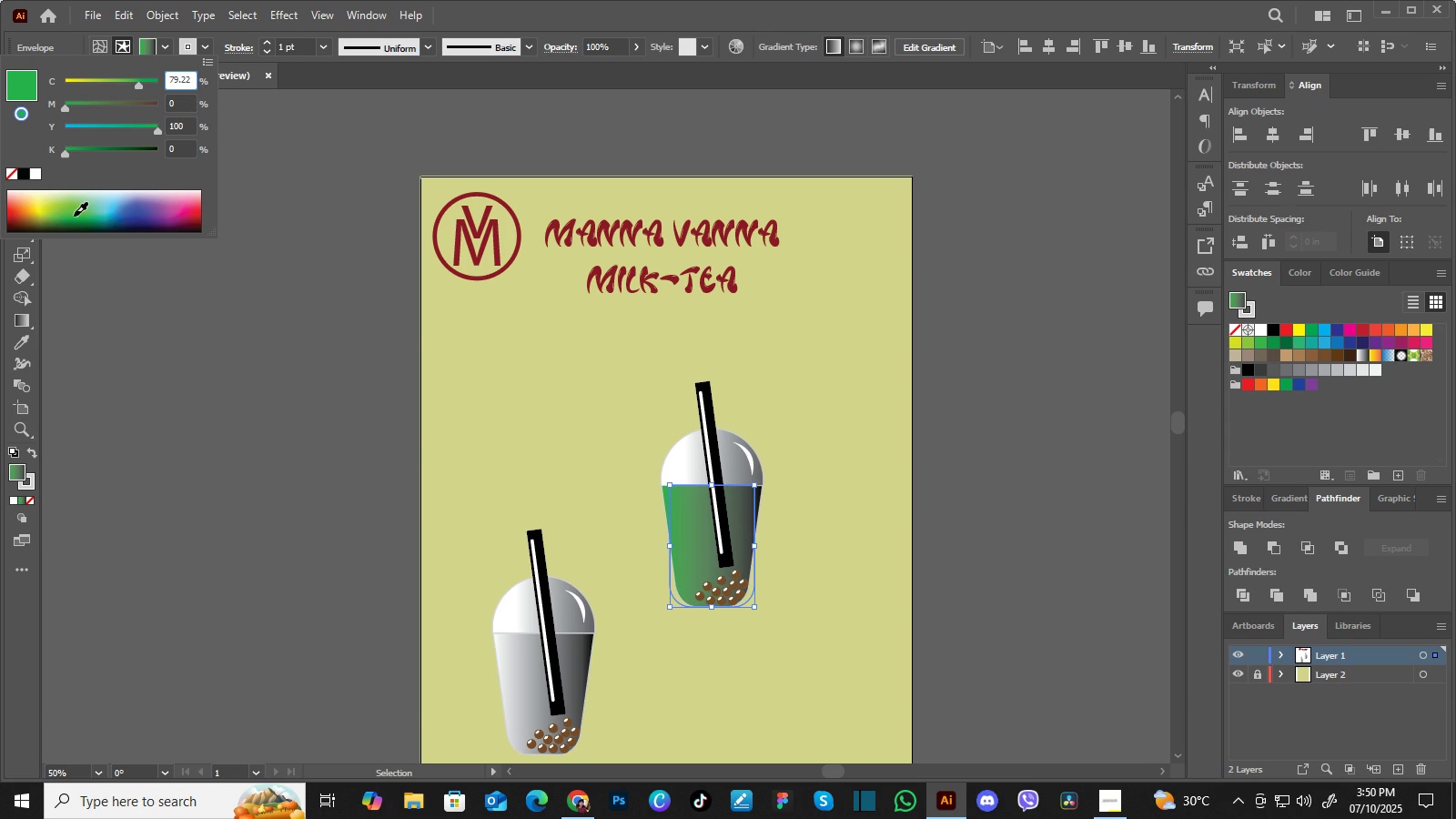 
left_click([74, 216])
 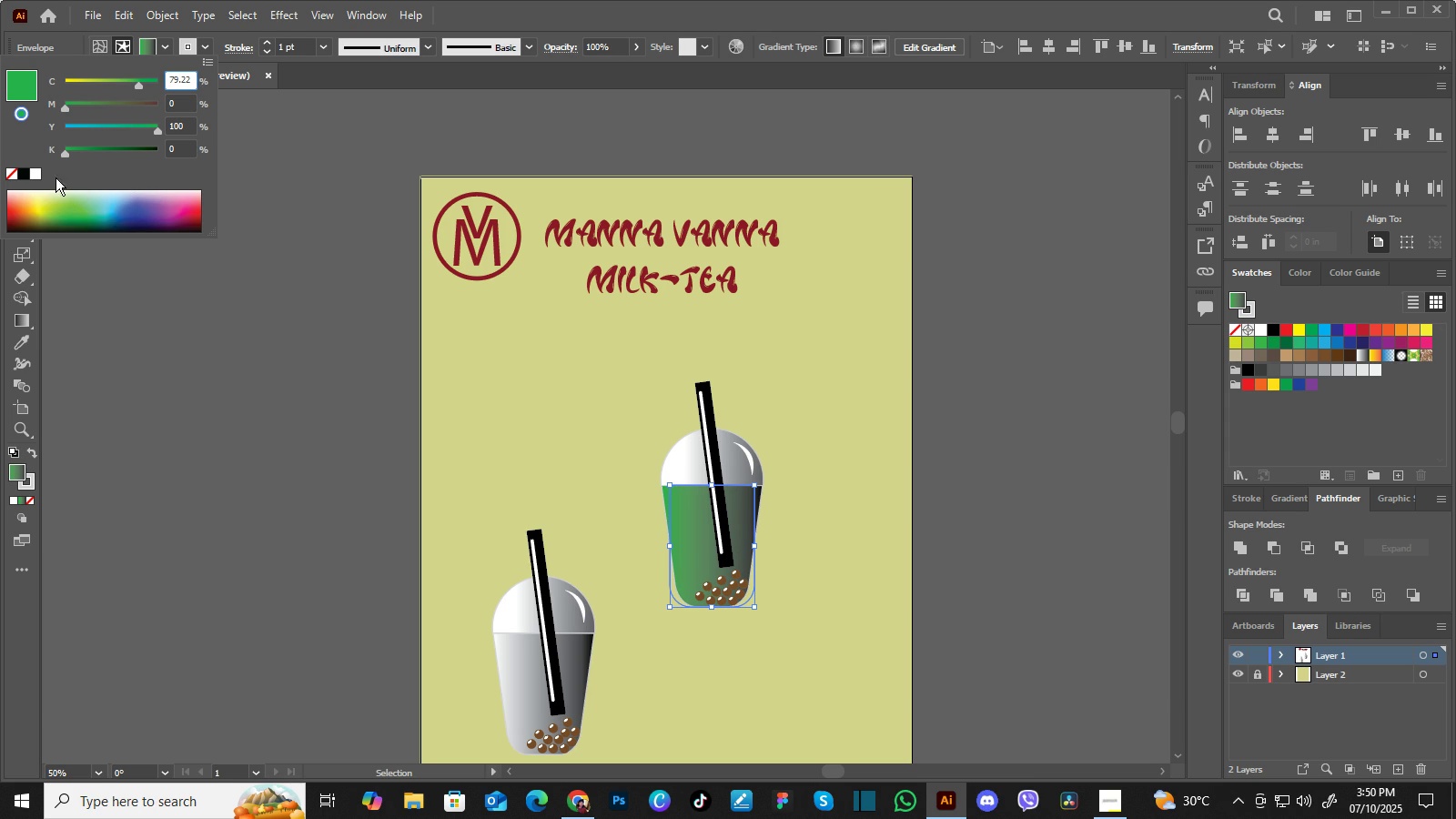 
left_click([25, 171])
 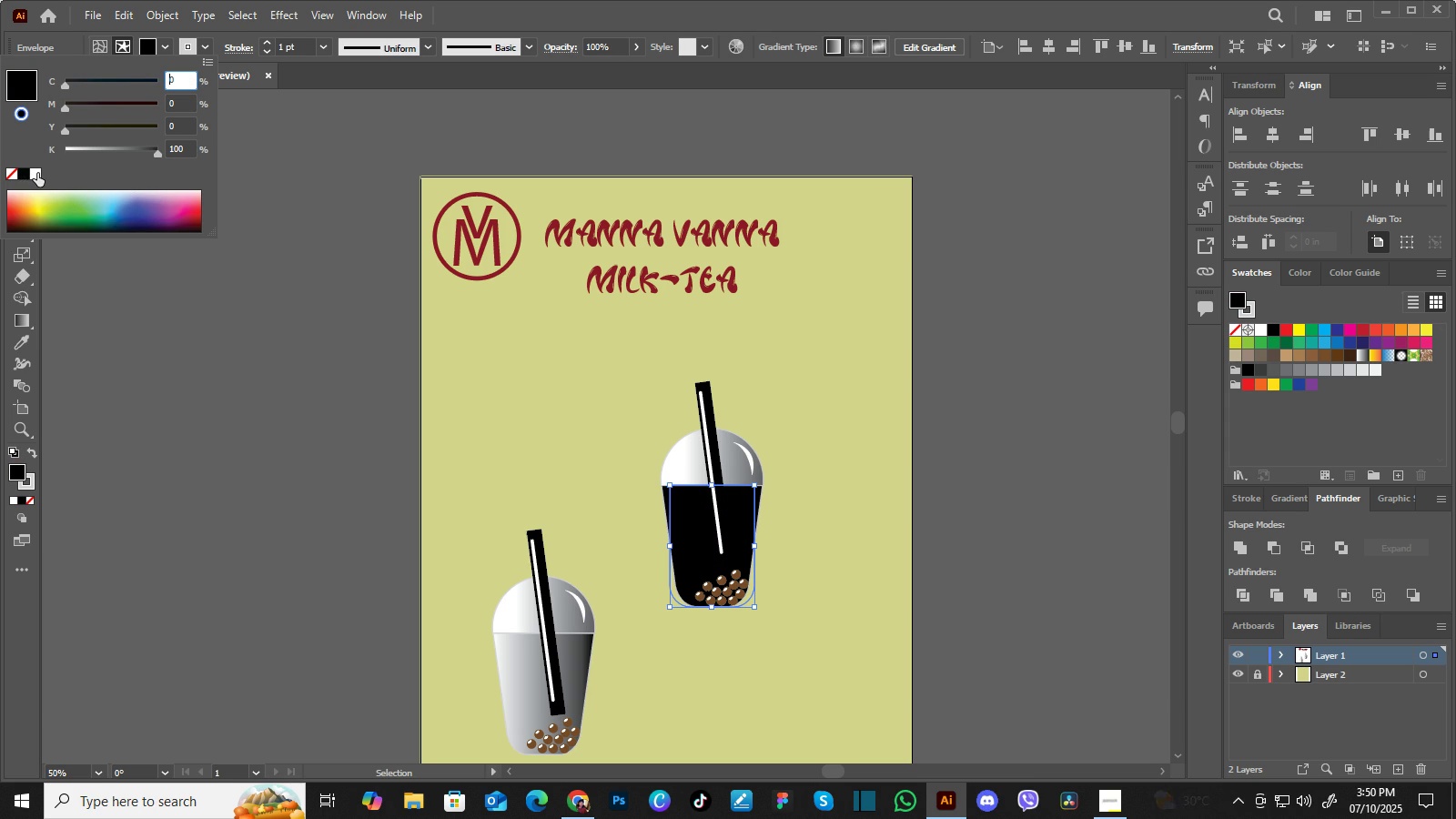 
left_click([37, 173])
 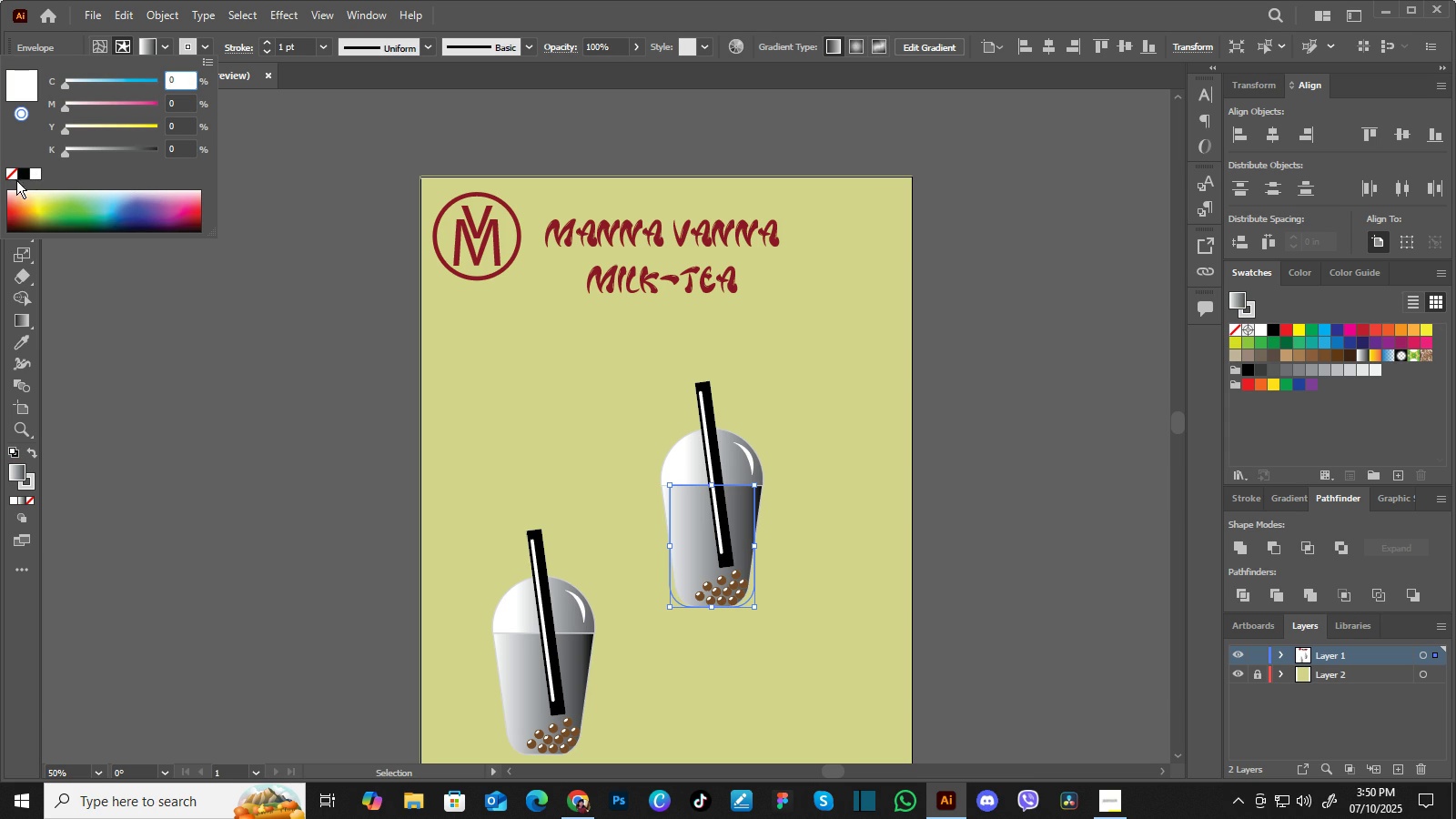 
left_click([11, 173])
 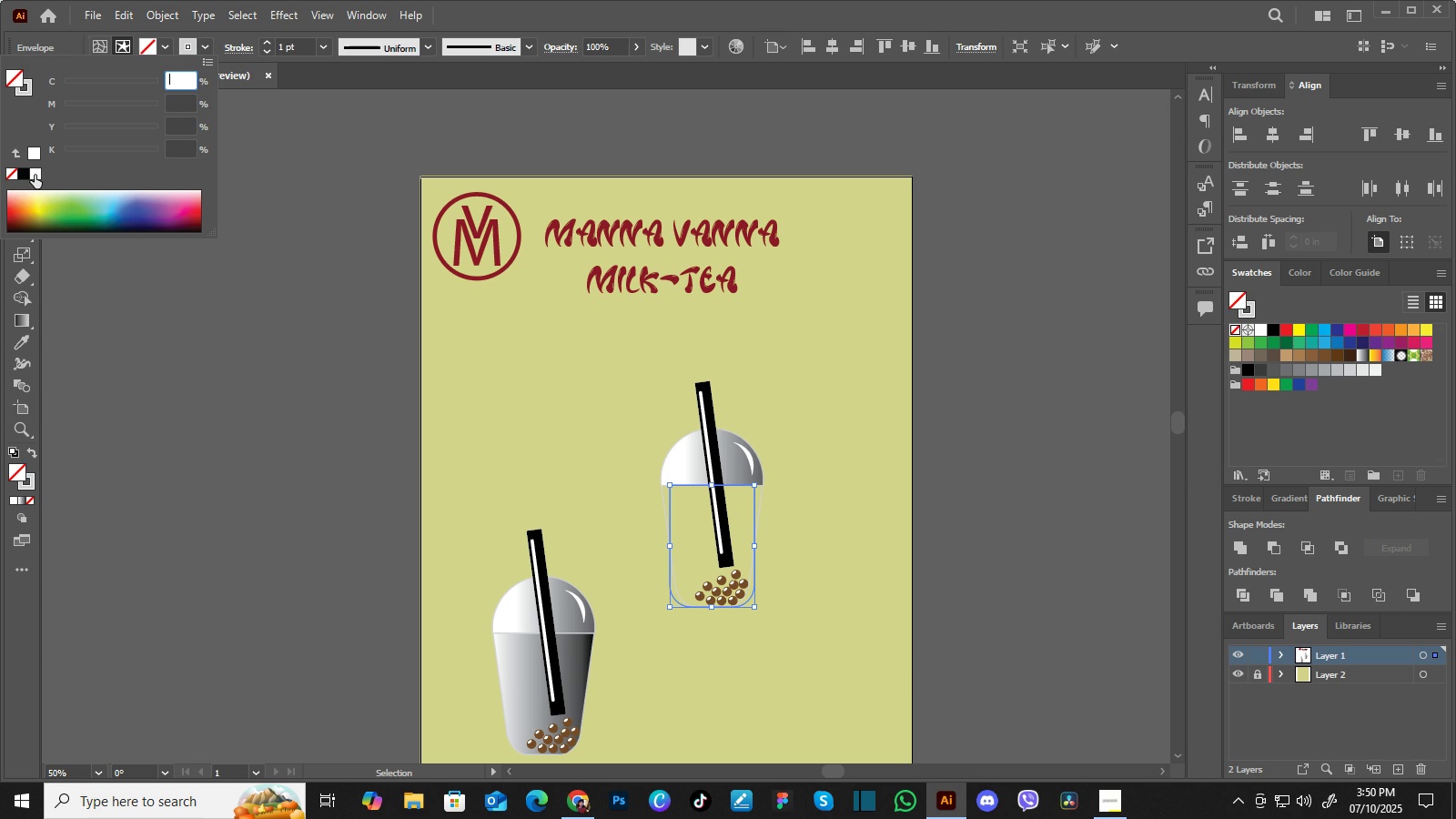 
left_click([35, 175])
 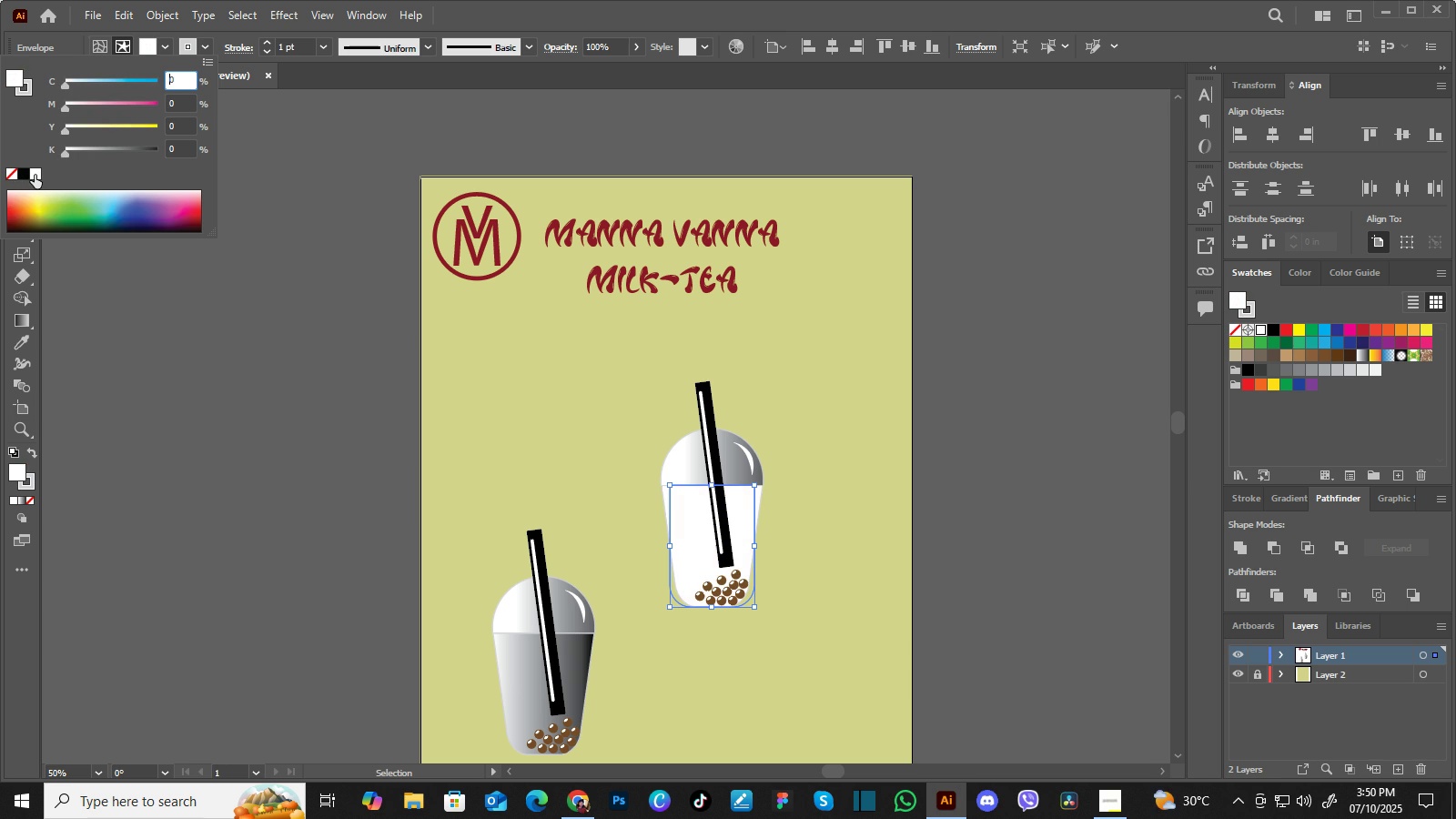 
left_click([35, 175])
 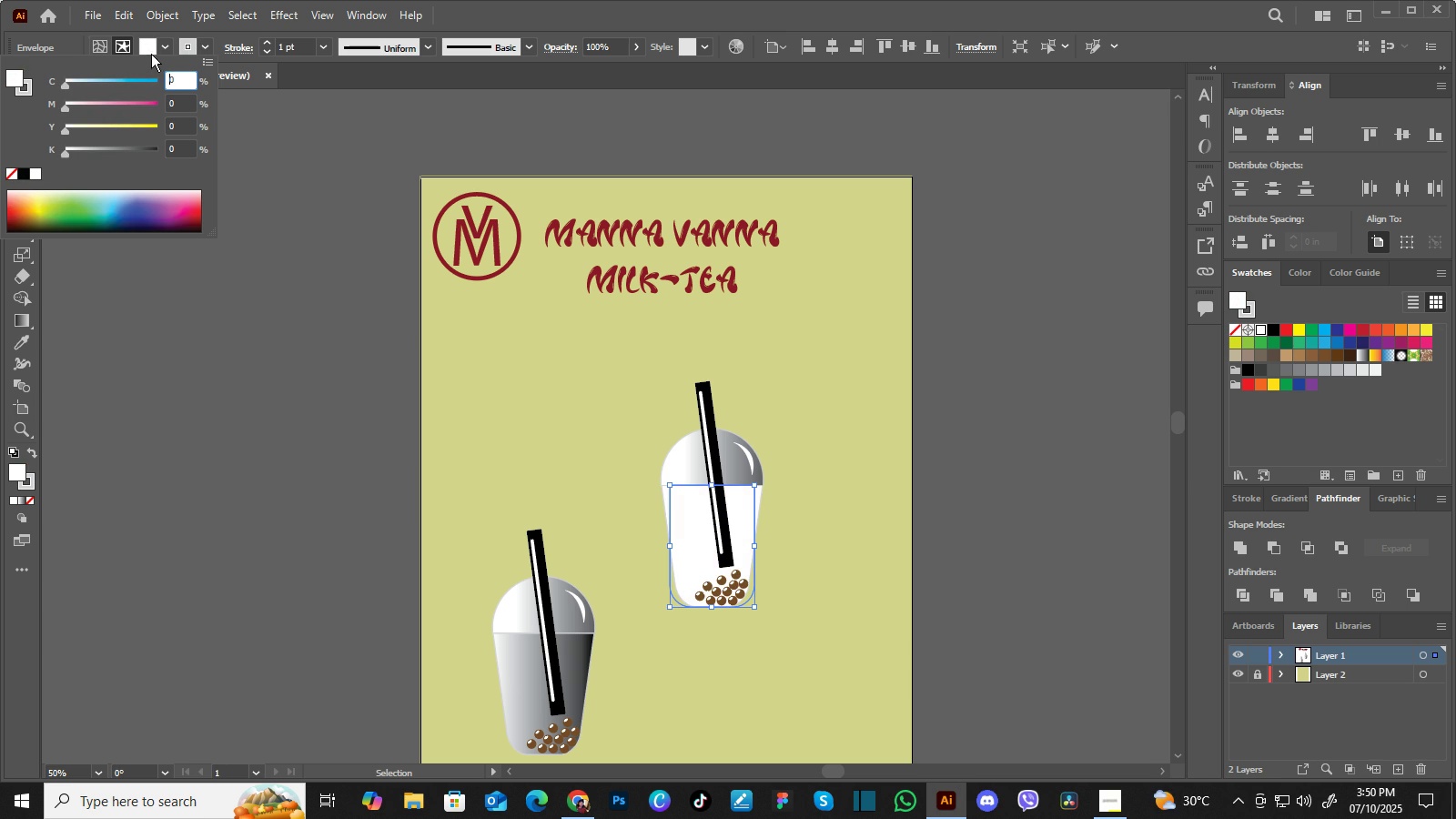 
left_click([164, 43])
 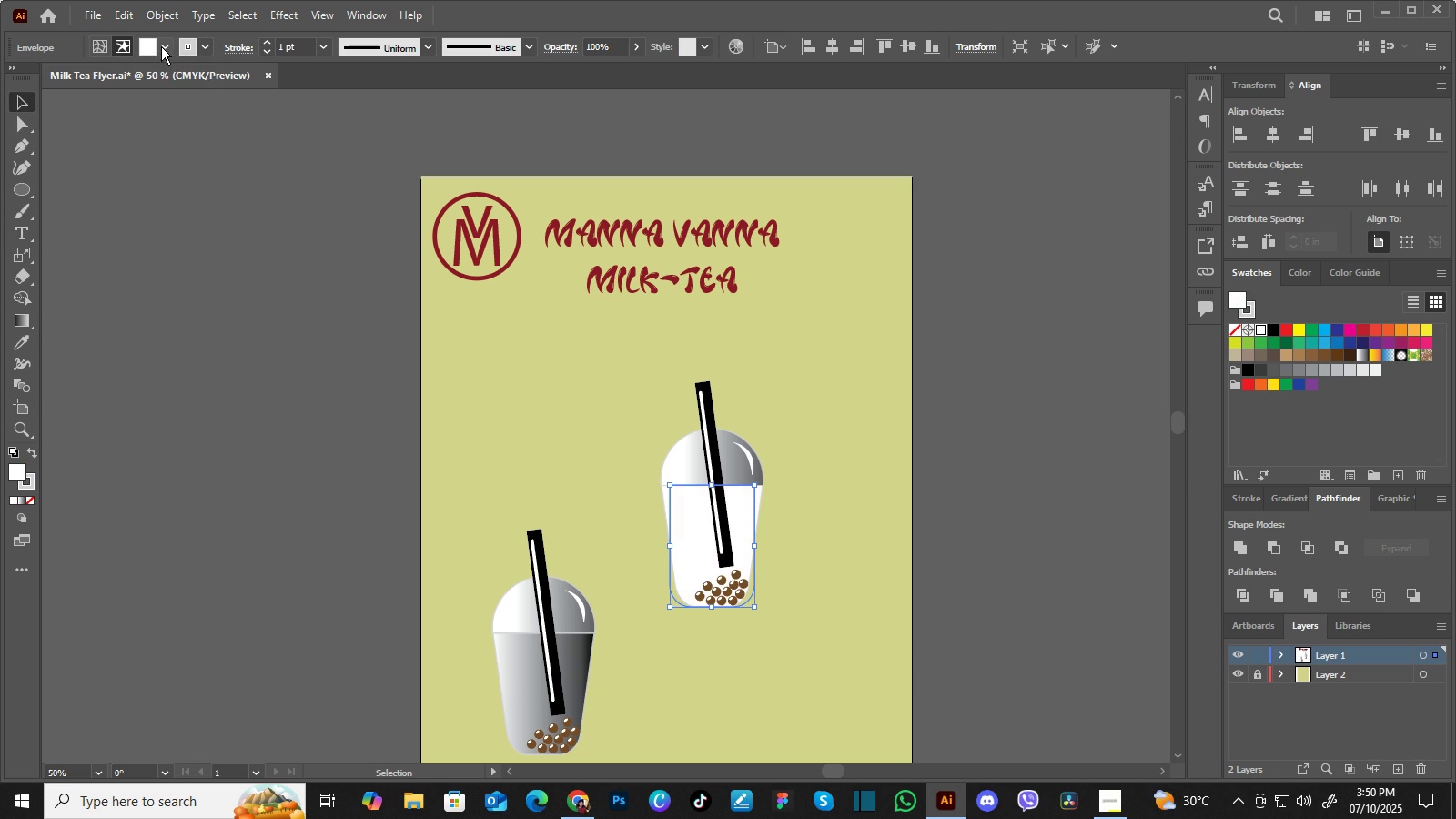 
left_click([161, 46])
 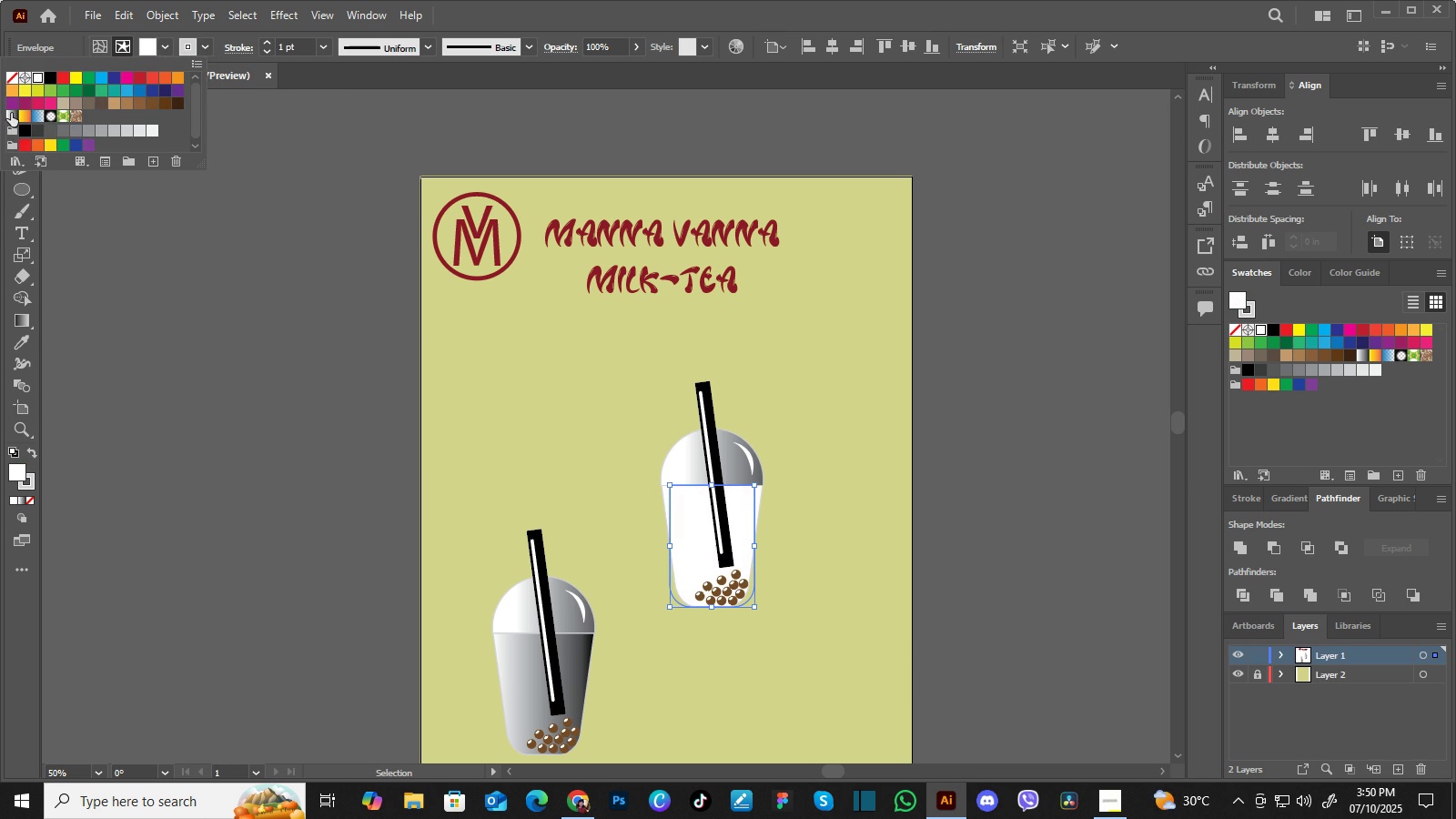 
left_click([11, 113])
 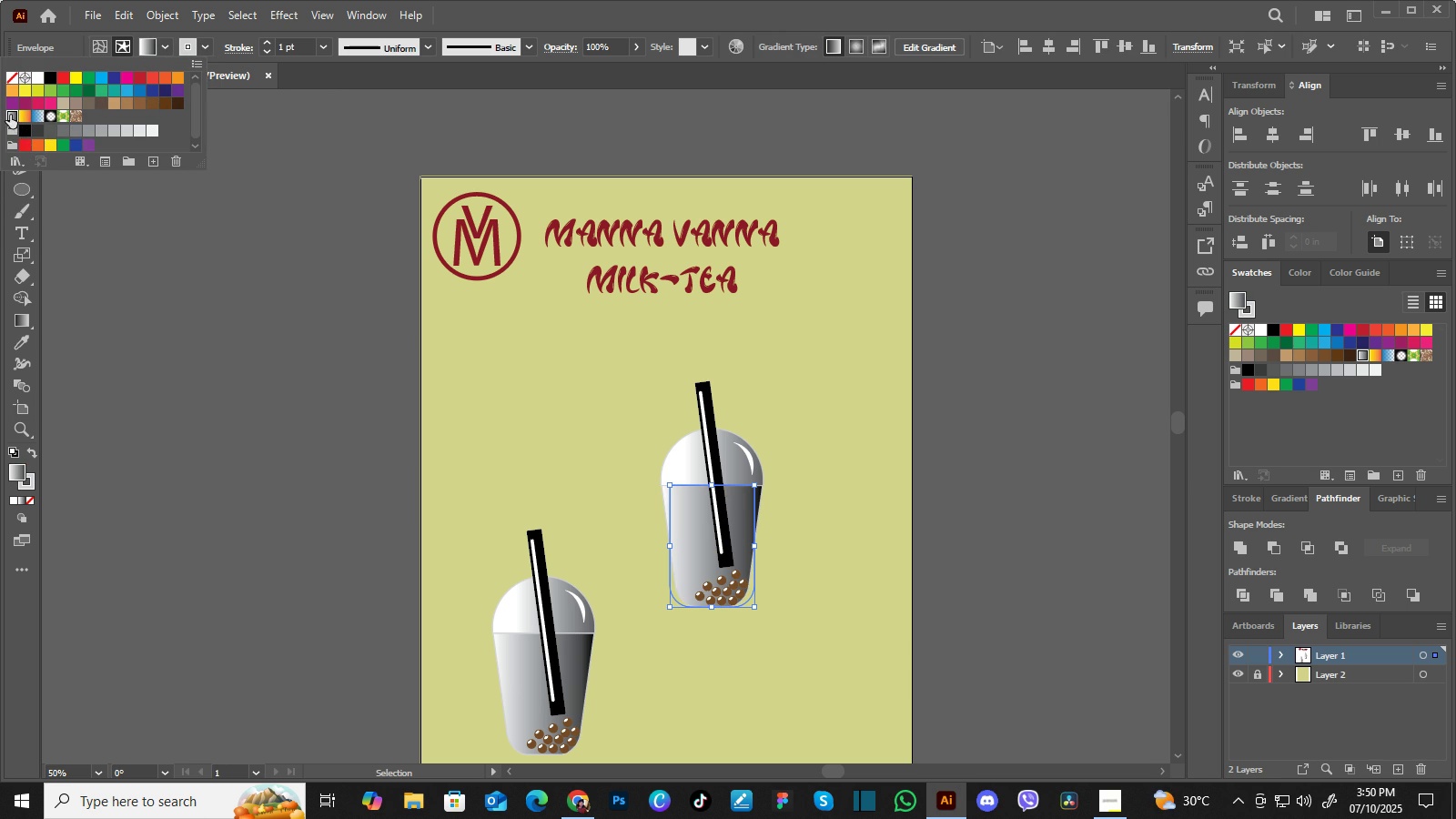 
double_click([10, 115])
 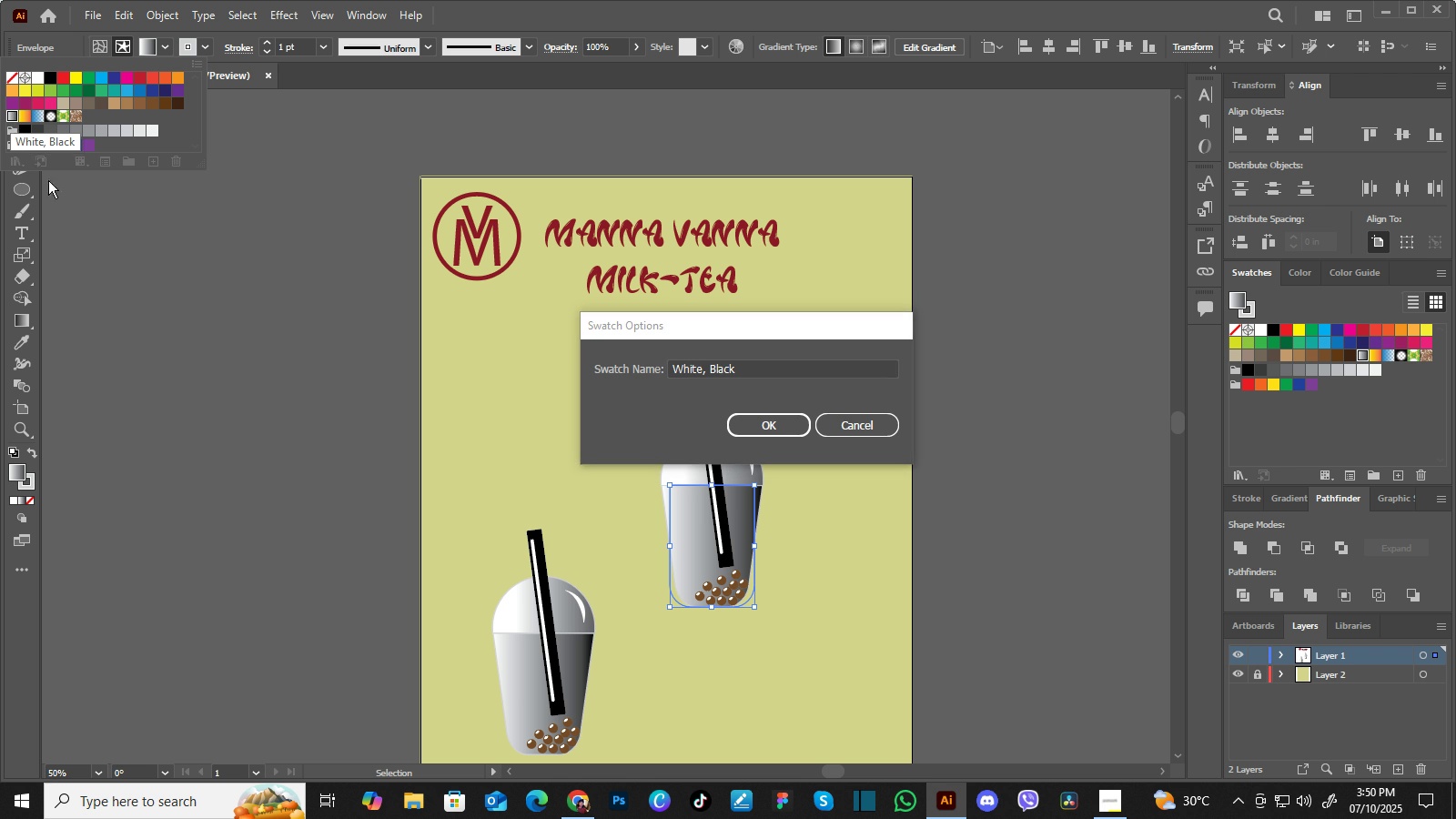 
wait(5.1)
 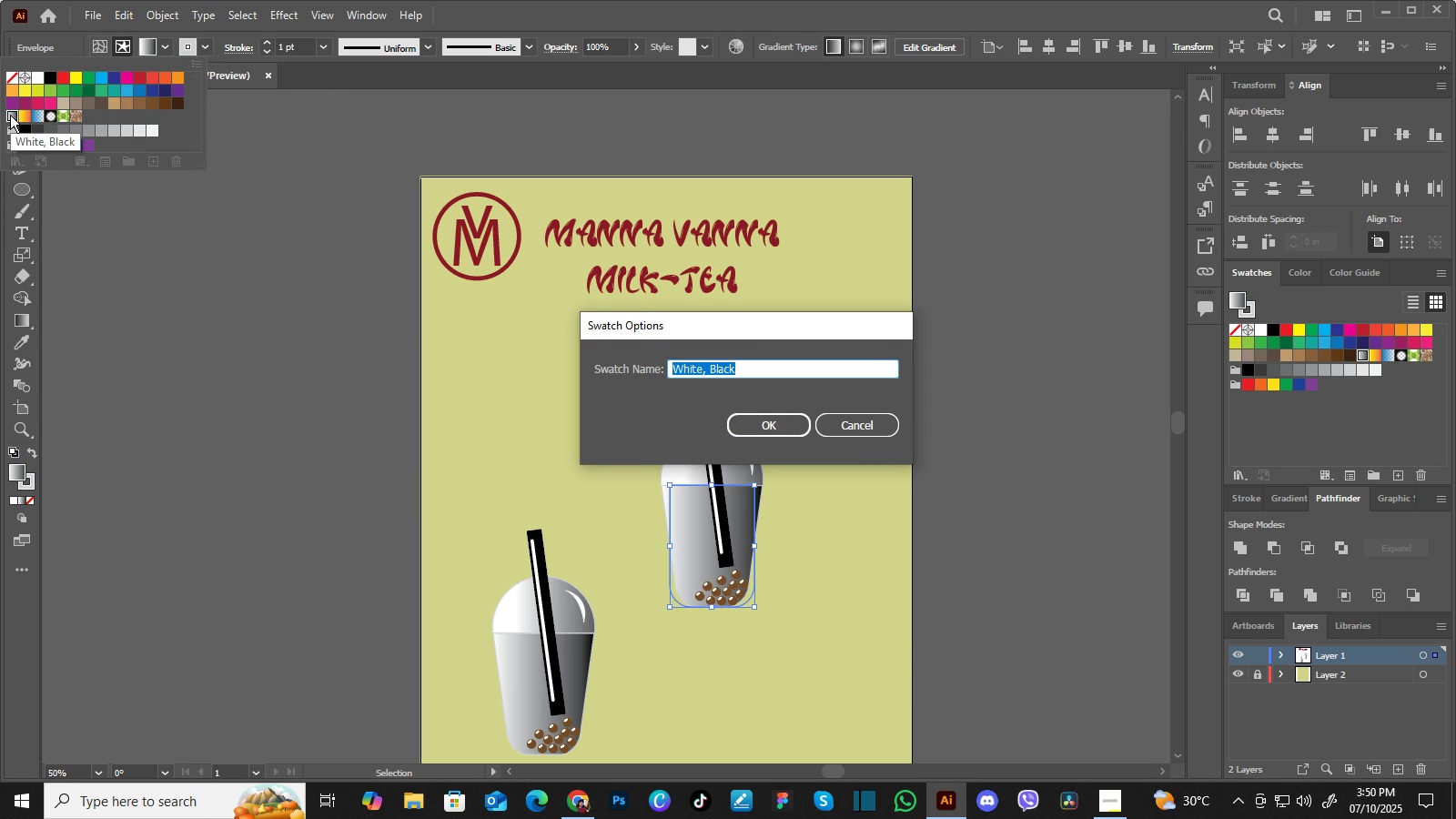 
double_click([10, 130])
 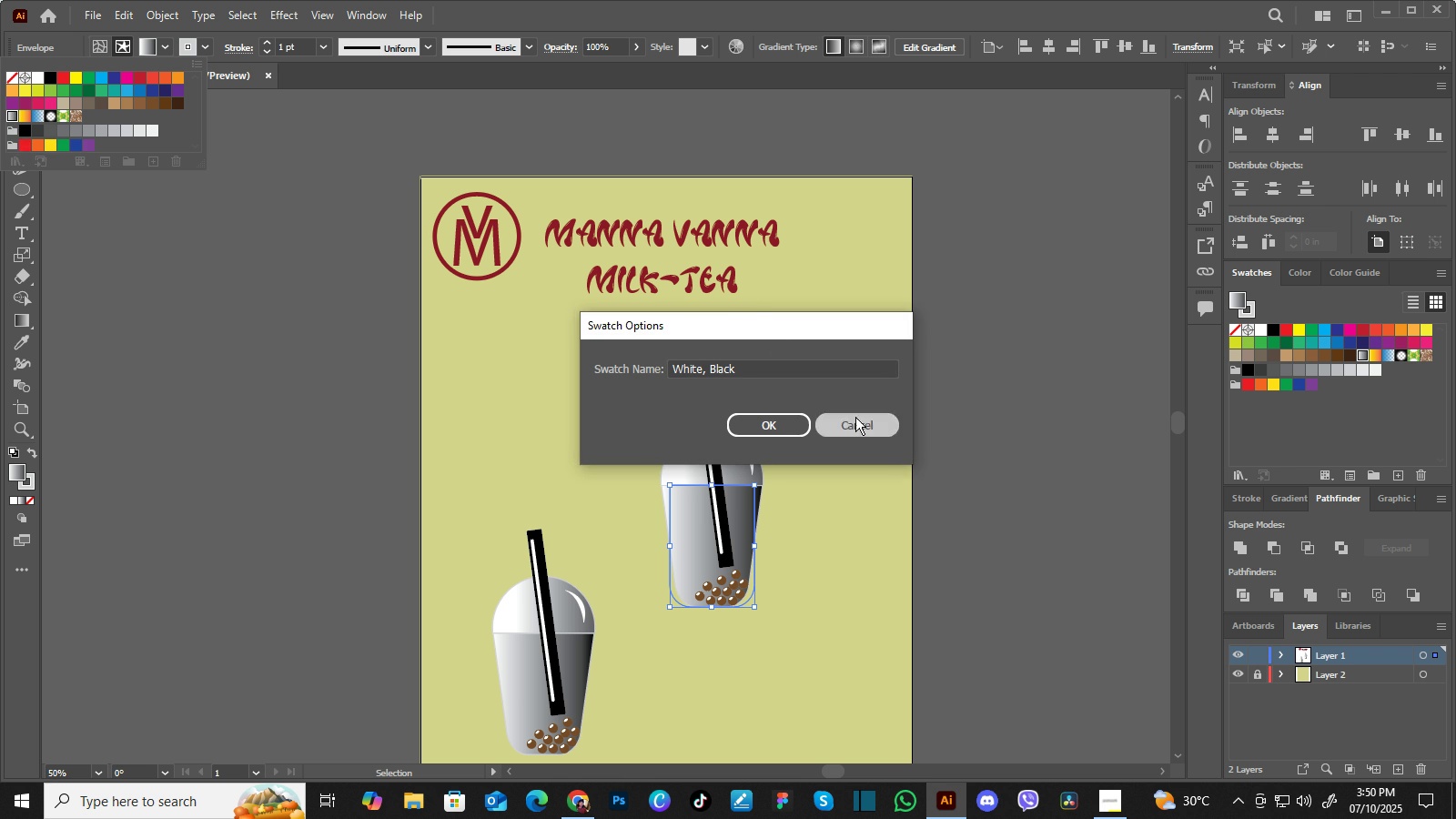 
left_click([855, 417])
 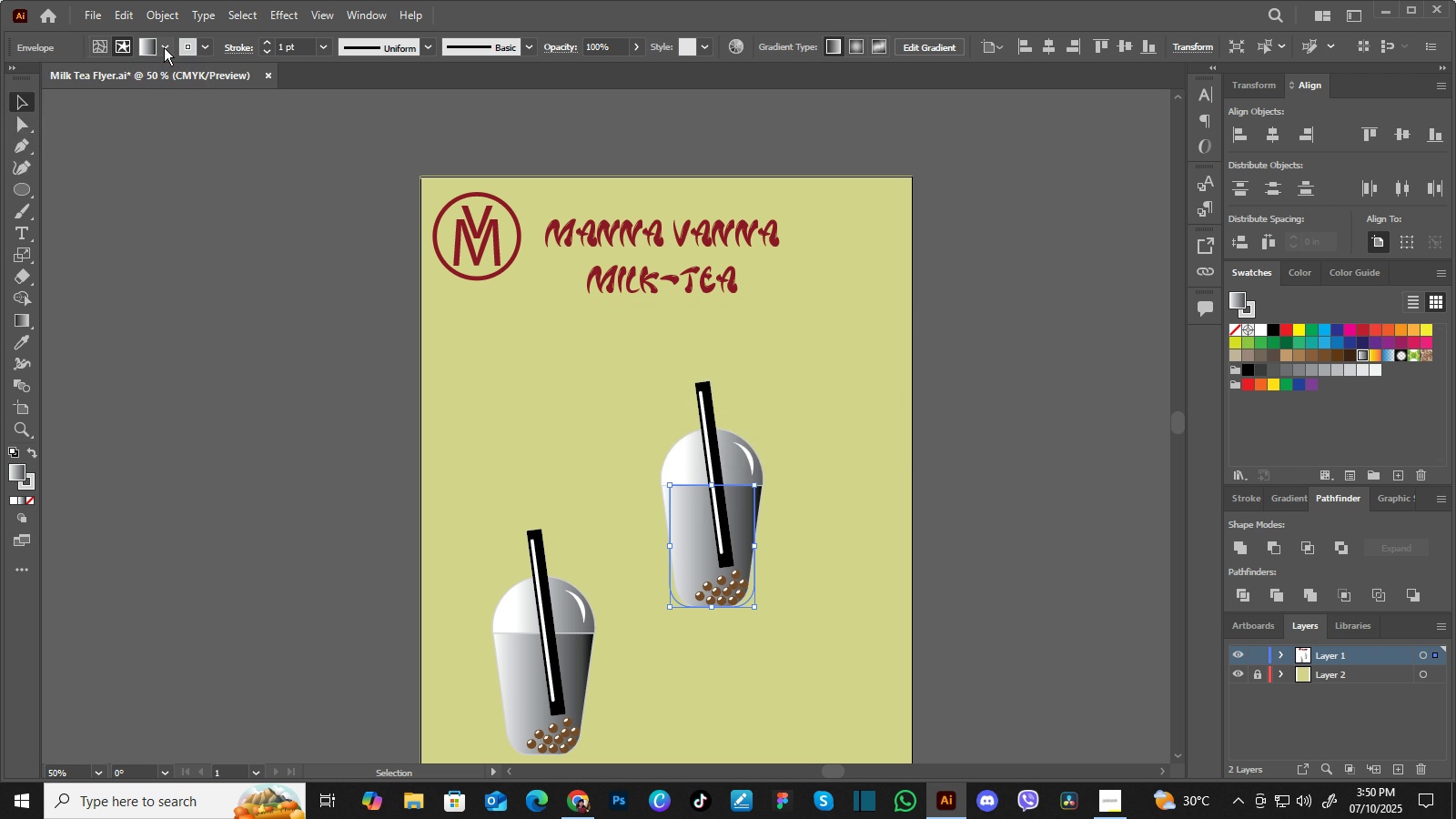 
double_click([164, 47])
 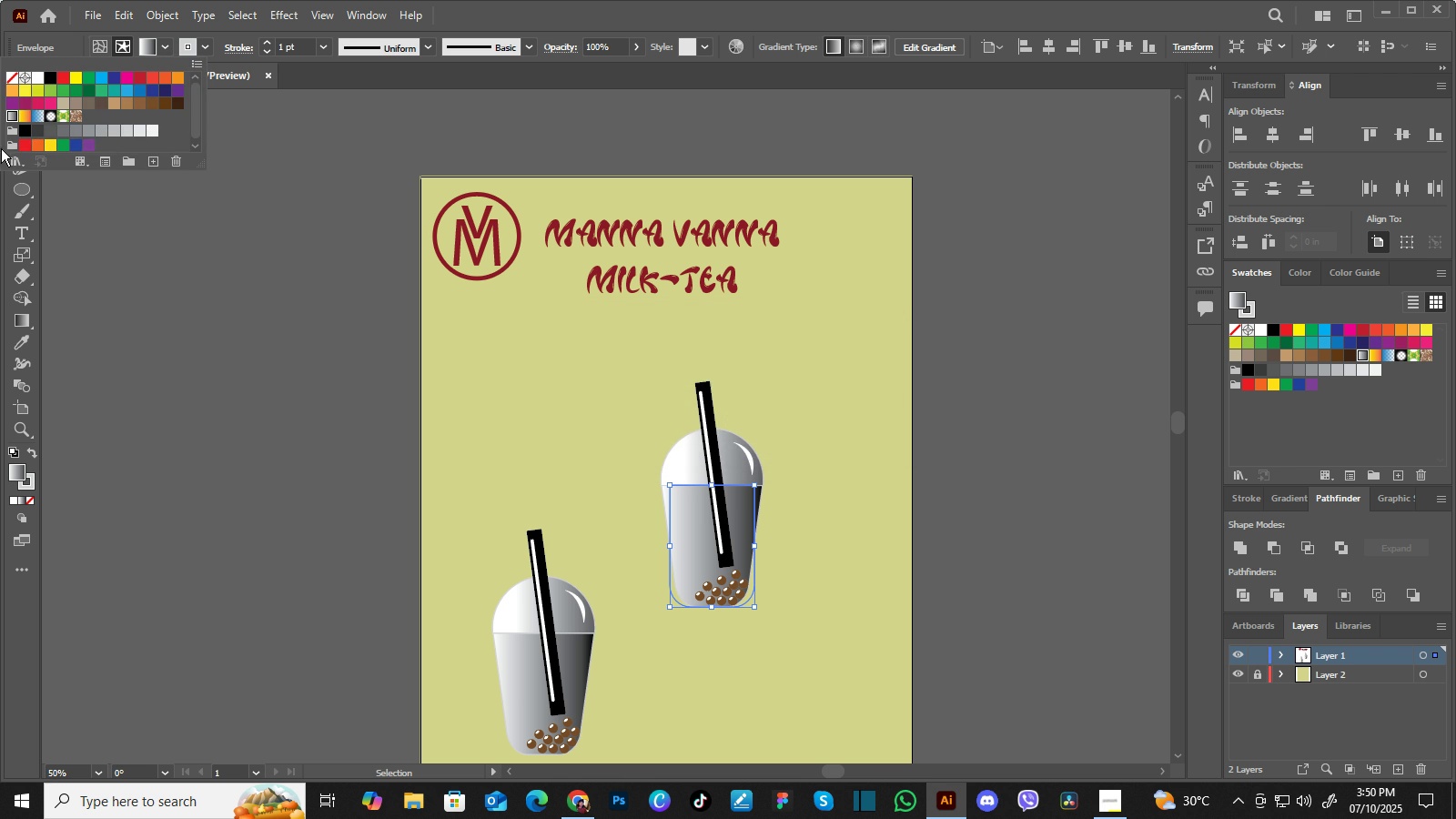 
left_click([6, 144])
 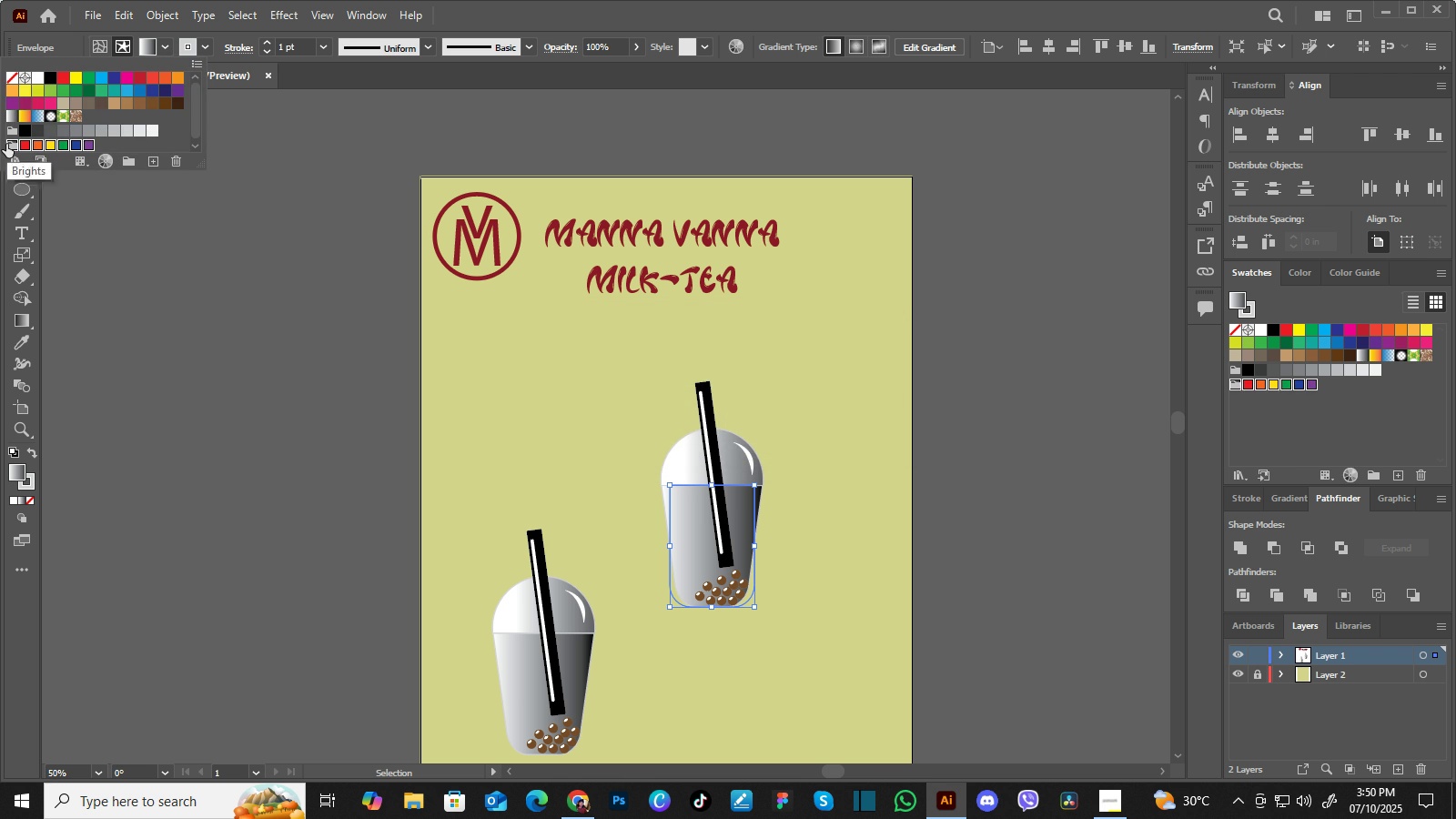 
left_click([6, 144])
 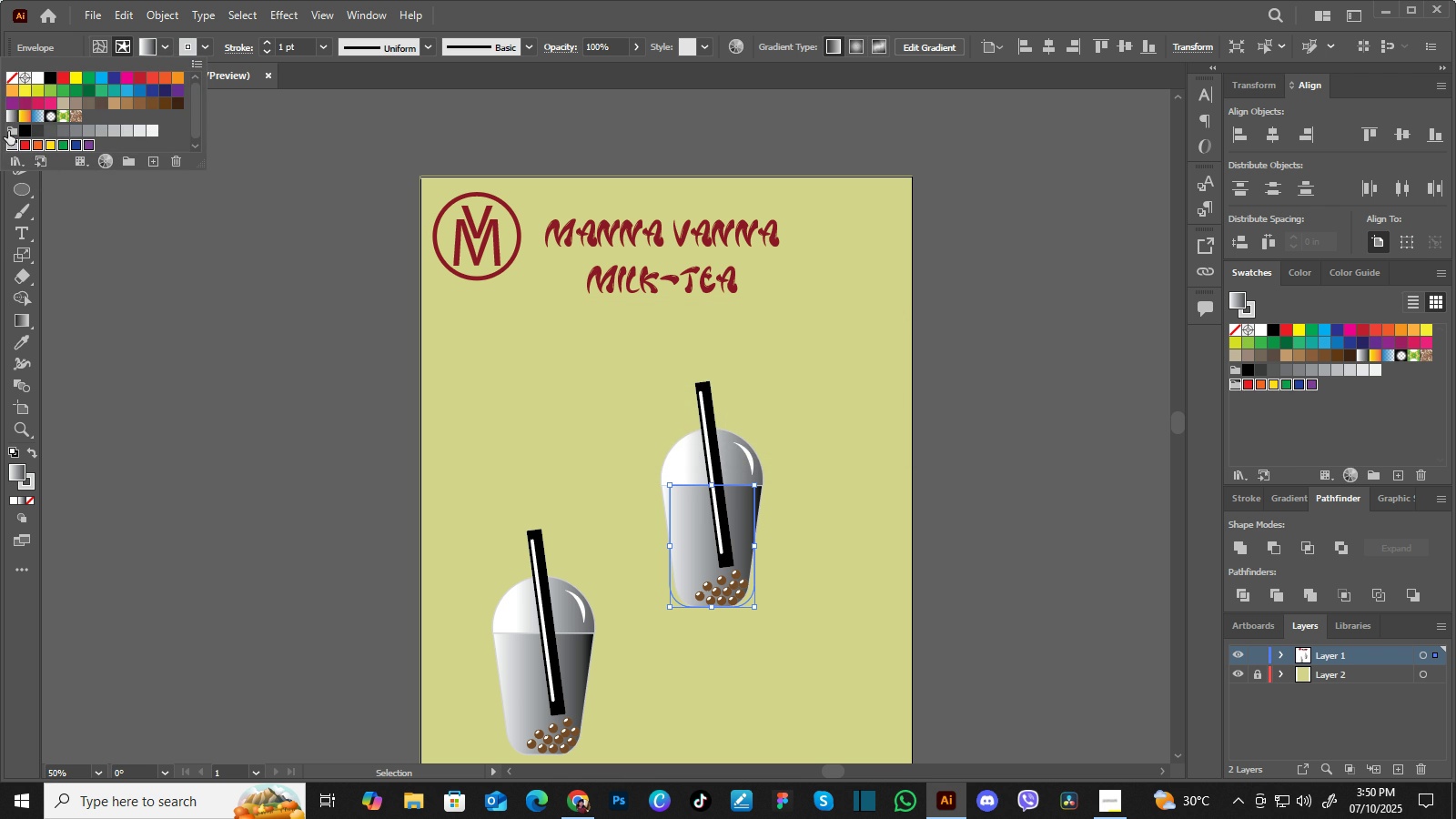 
left_click([8, 131])
 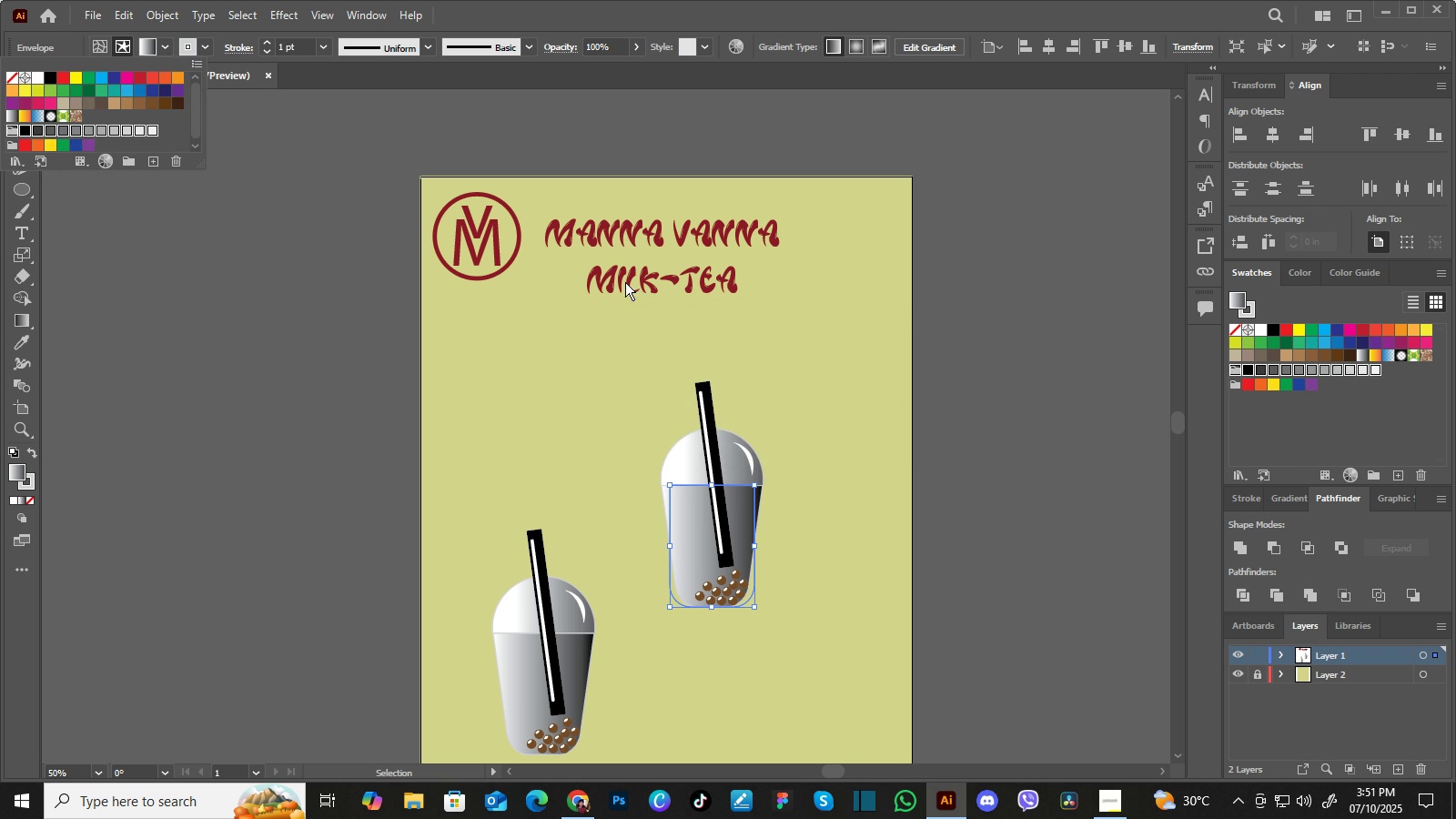 
left_click([946, 346])
 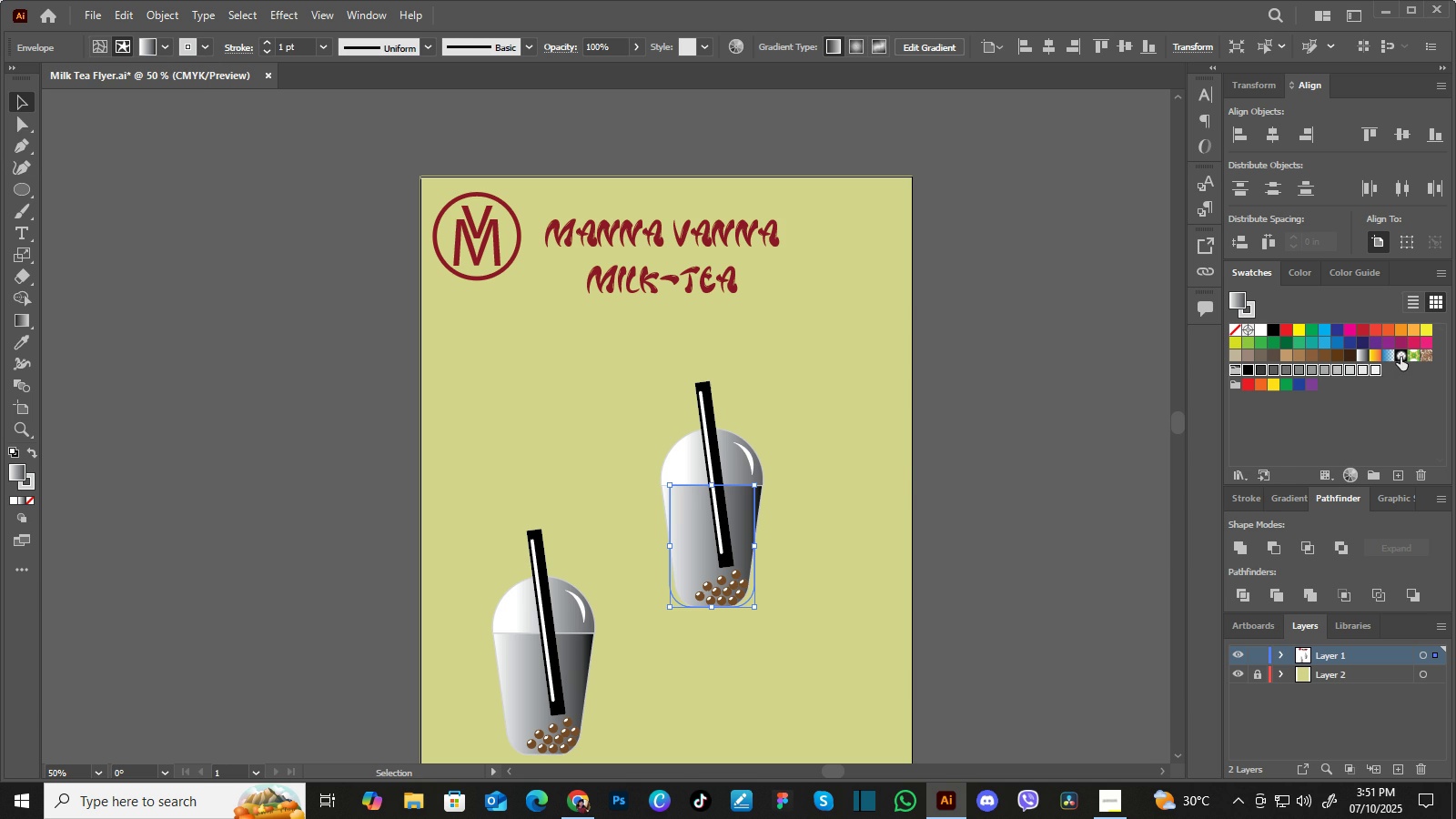 
double_click([1400, 357])
 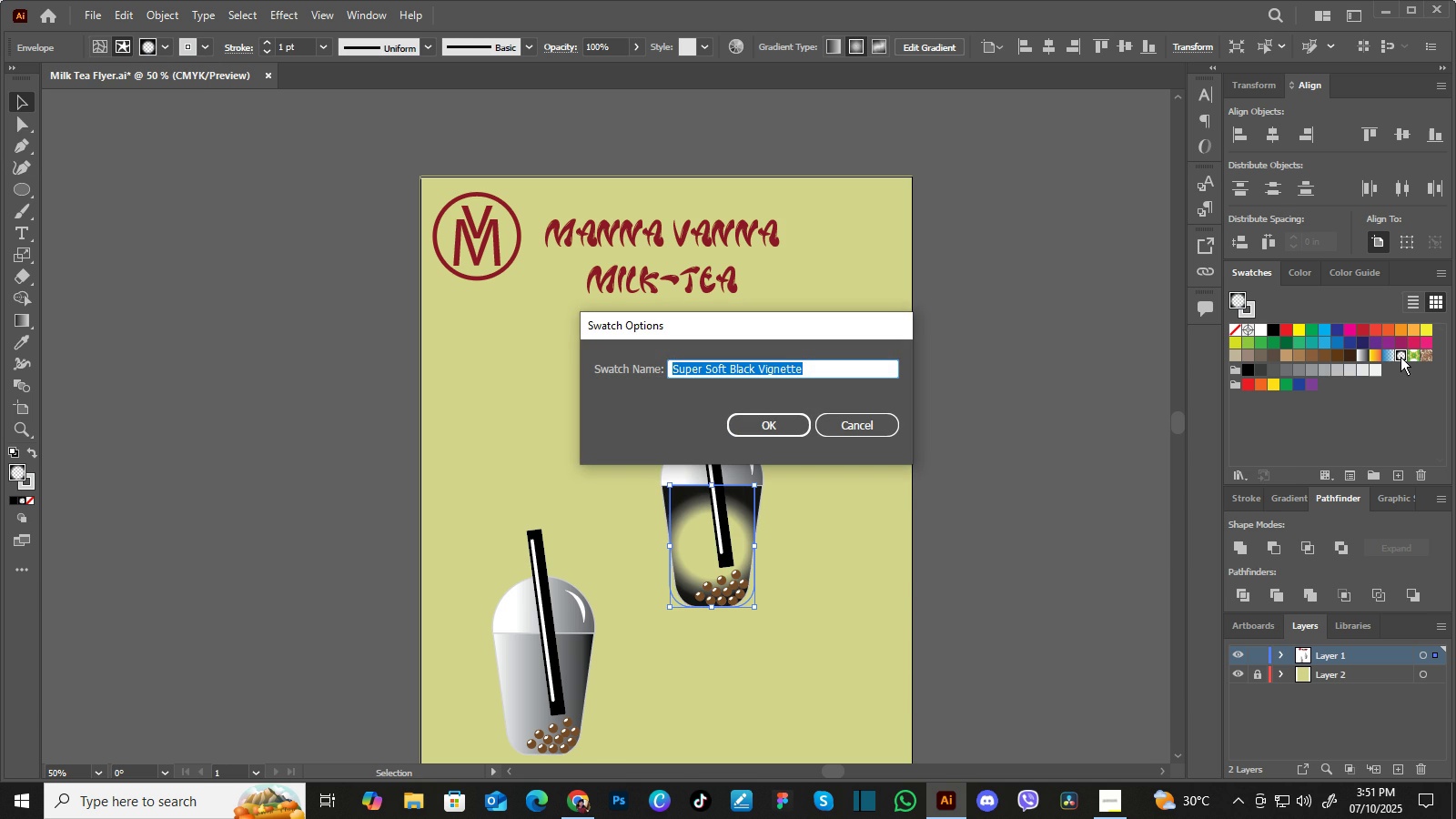 
left_click([1400, 357])
 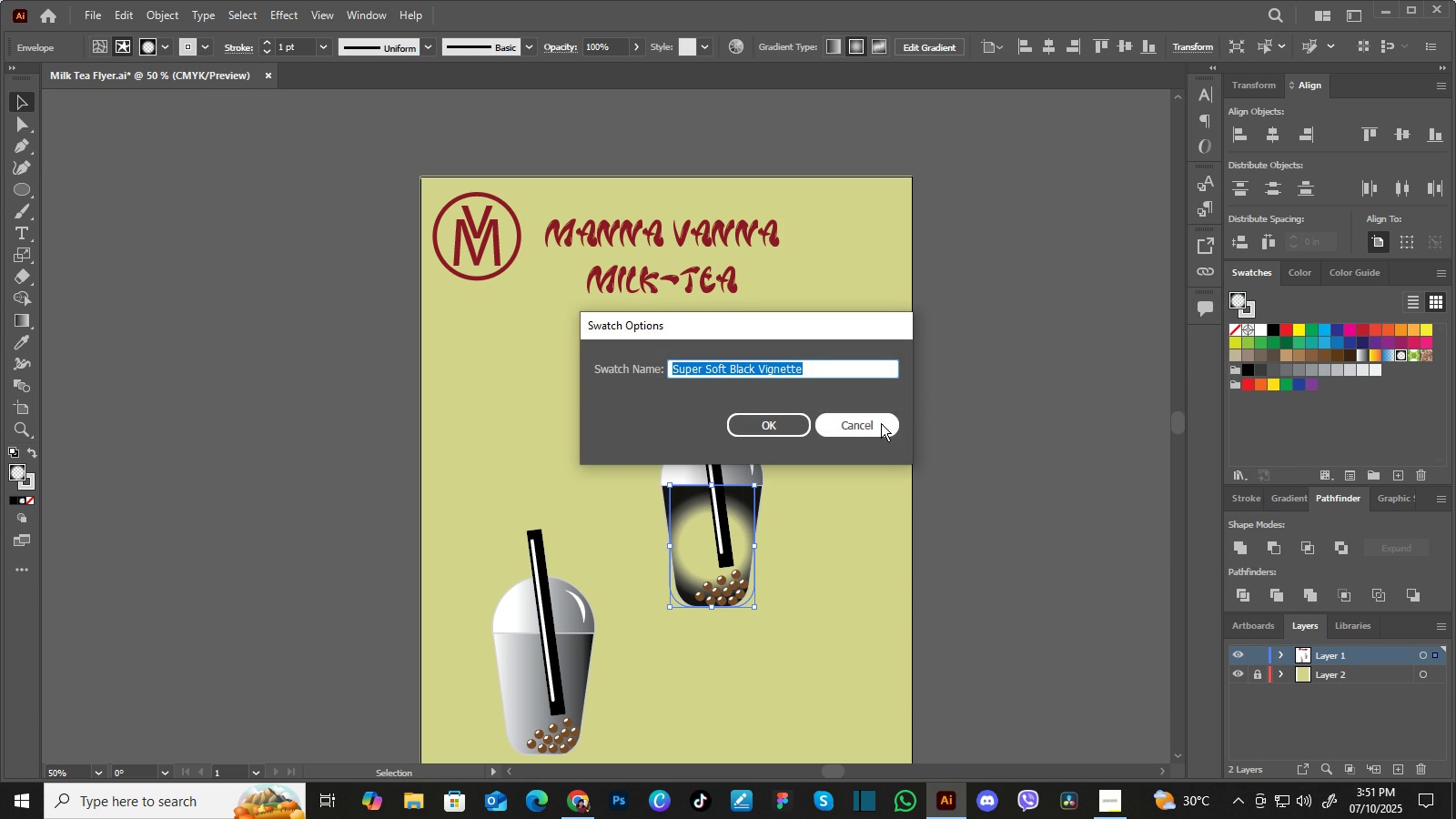 
left_click([879, 423])
 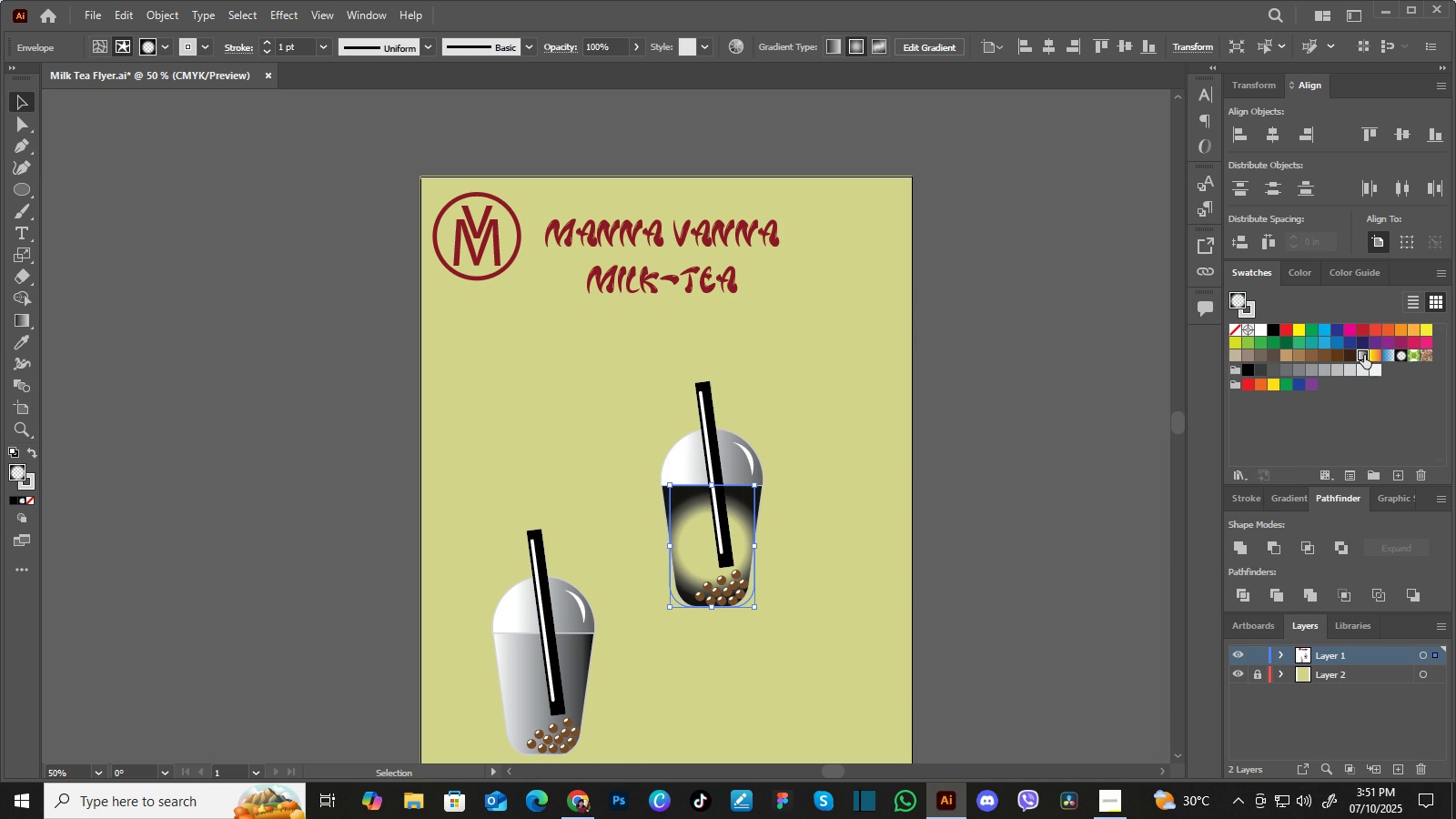 
left_click([1364, 355])
 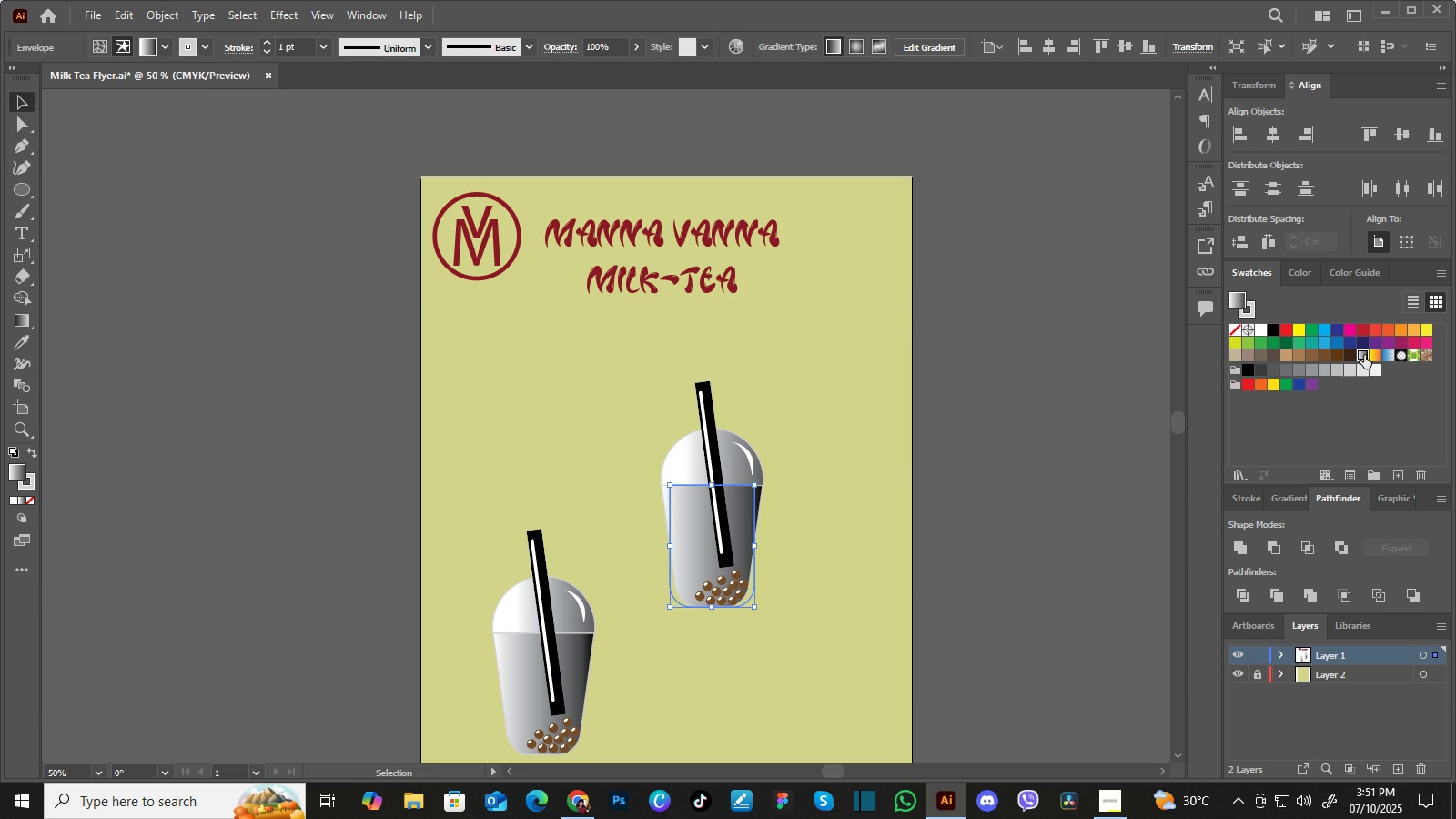 
double_click([1364, 355])
 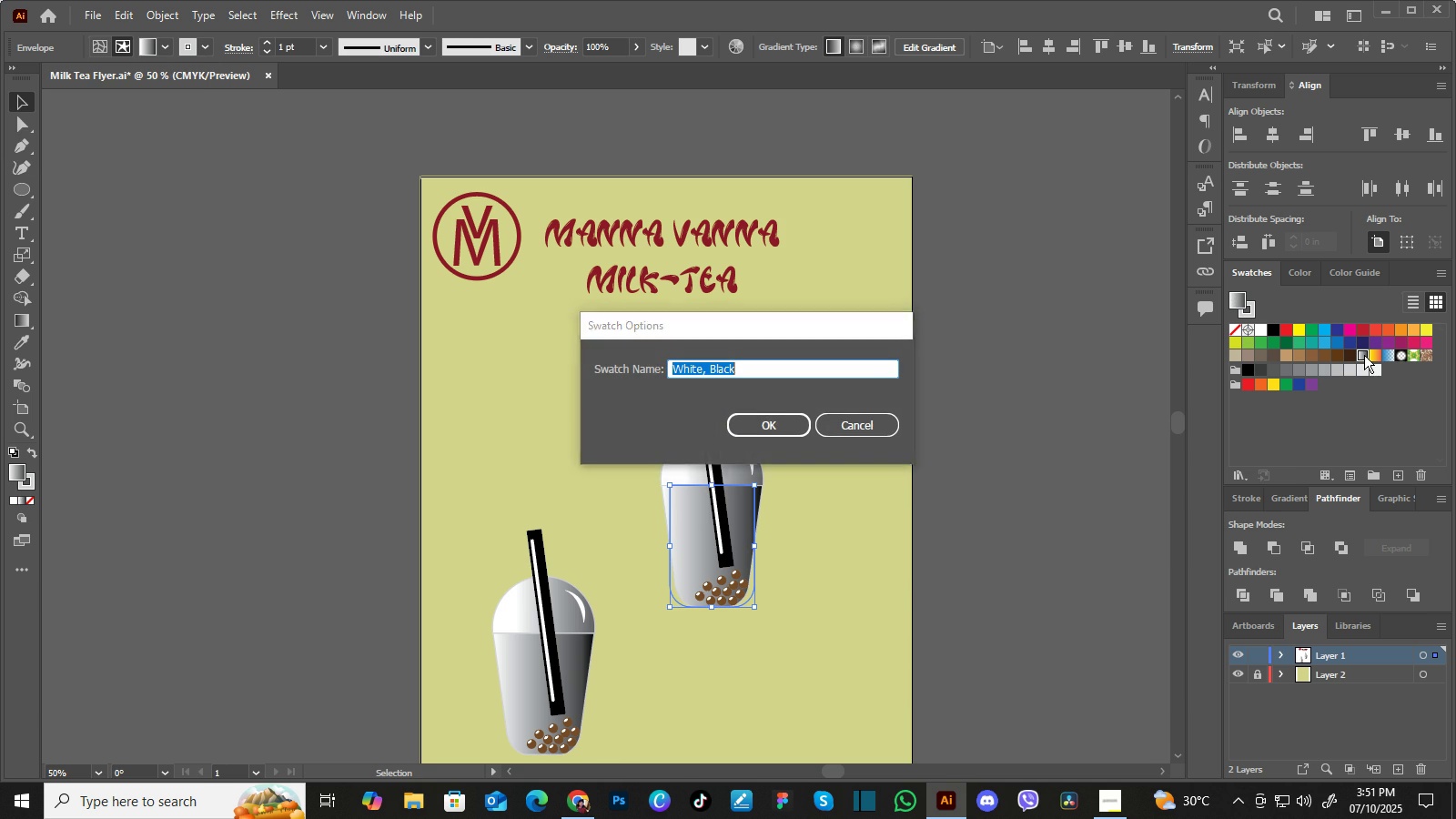 
right_click([1364, 355])
 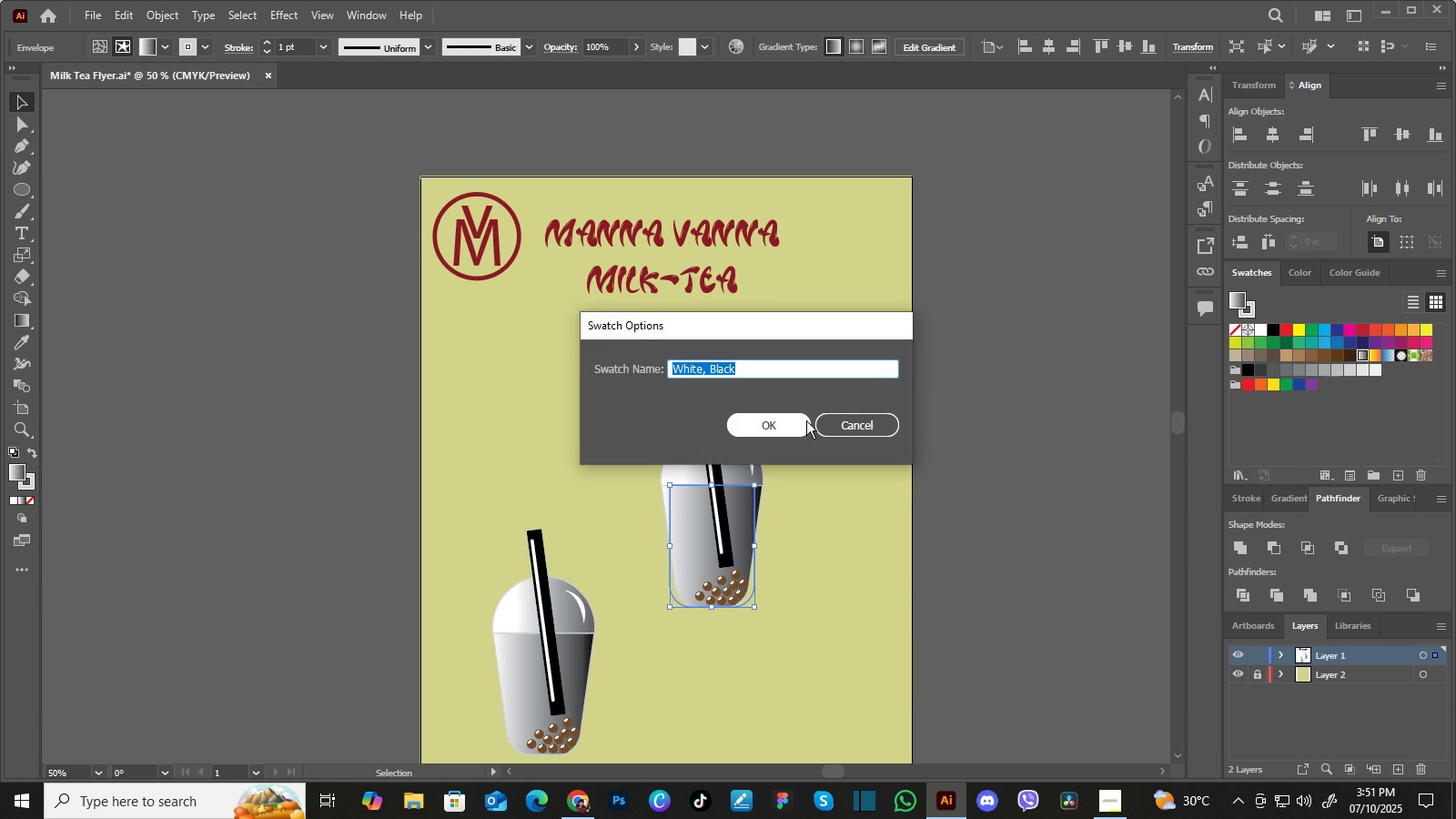 
left_click([798, 425])
 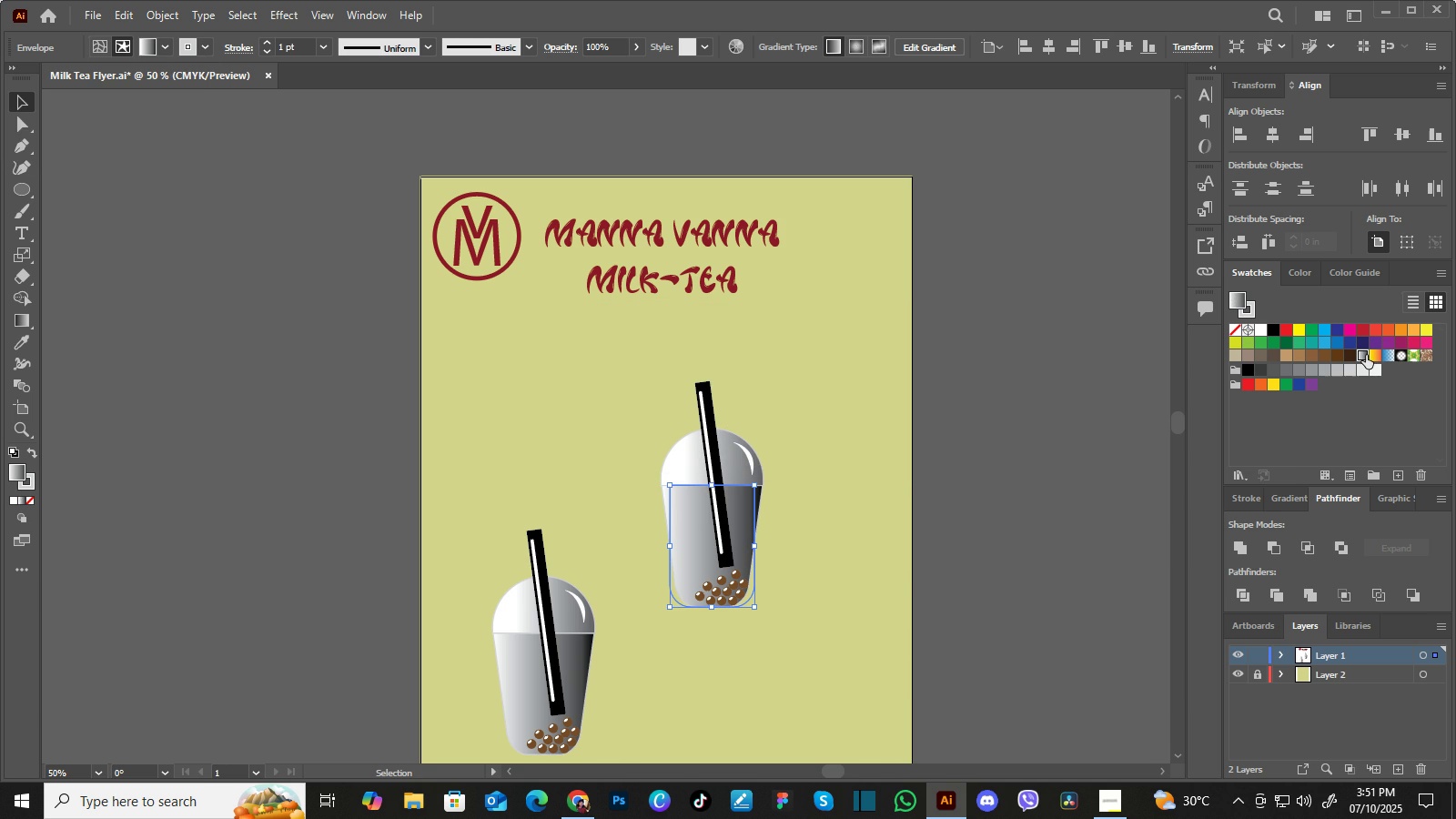 
left_click([1365, 355])
 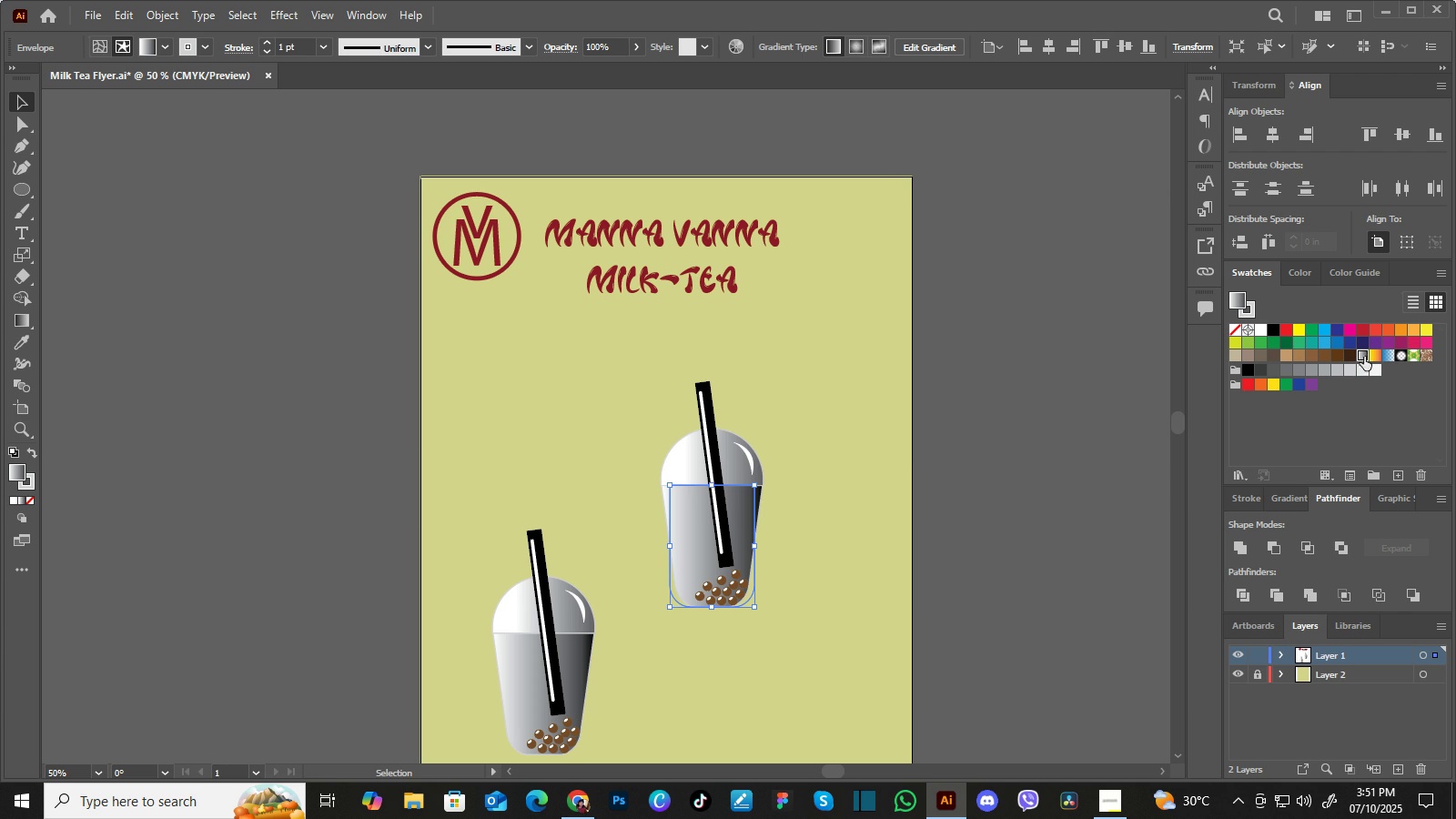 
double_click([1364, 356])
 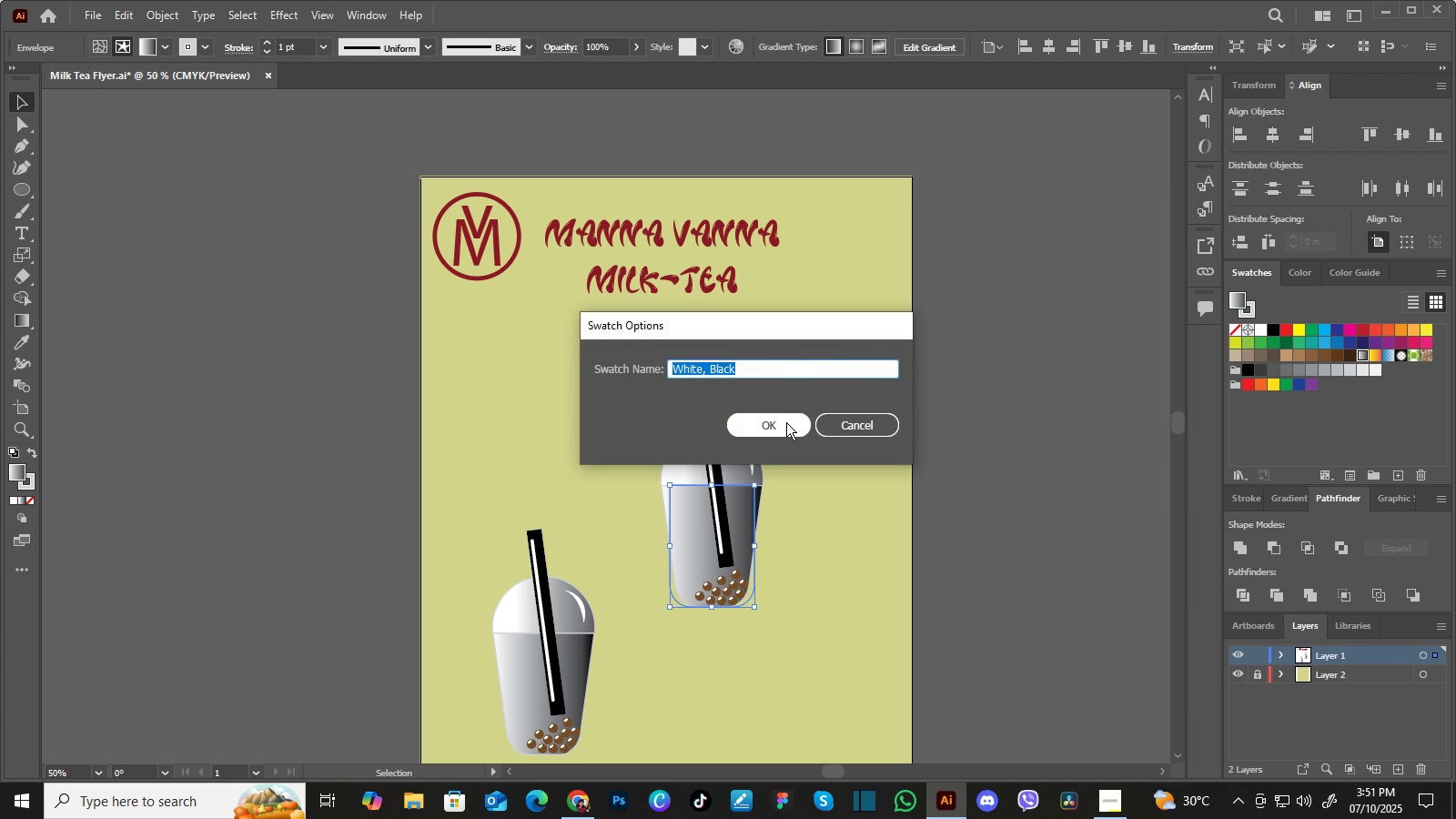 
left_click([786, 423])
 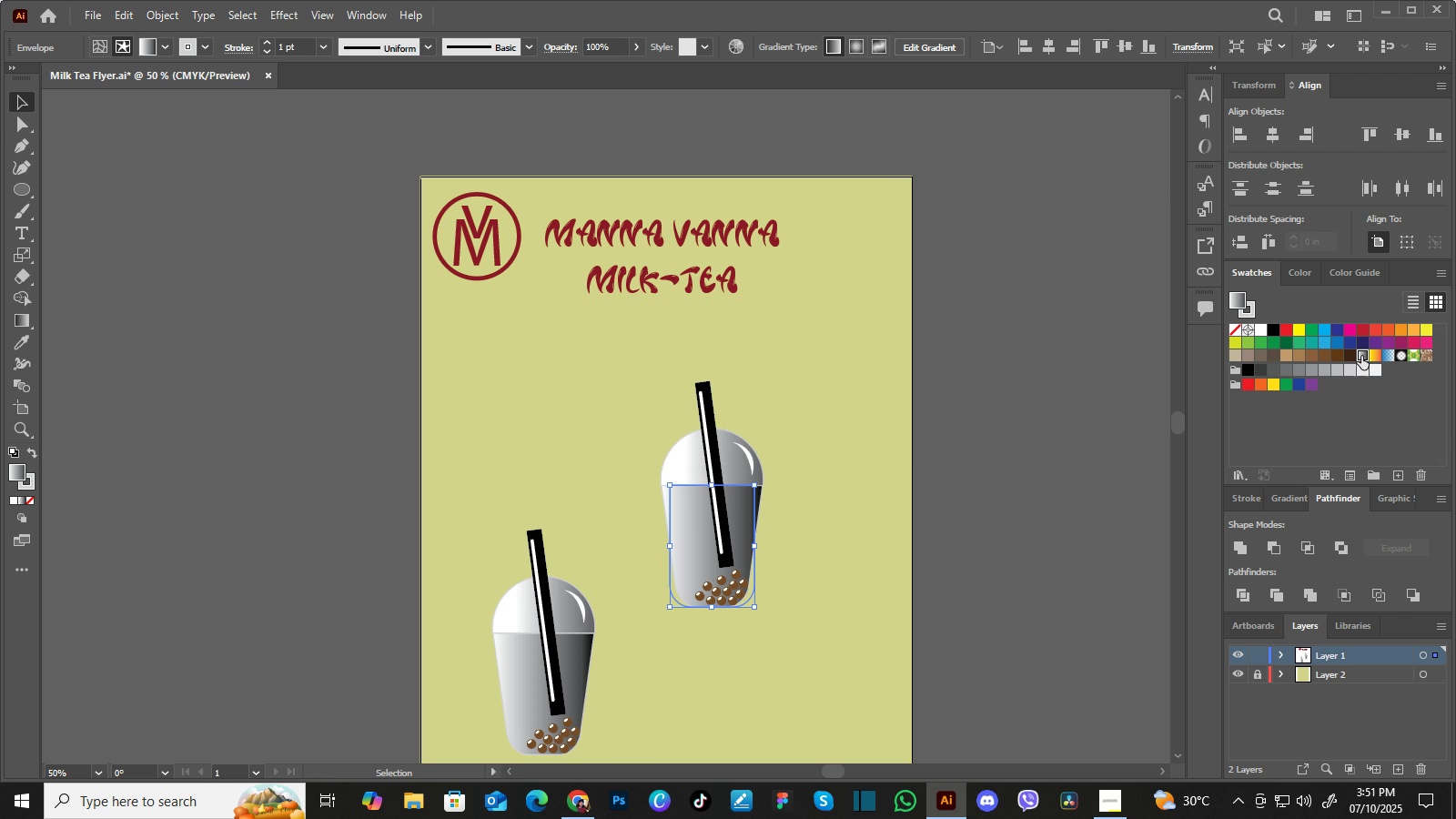 
left_click([1373, 353])
 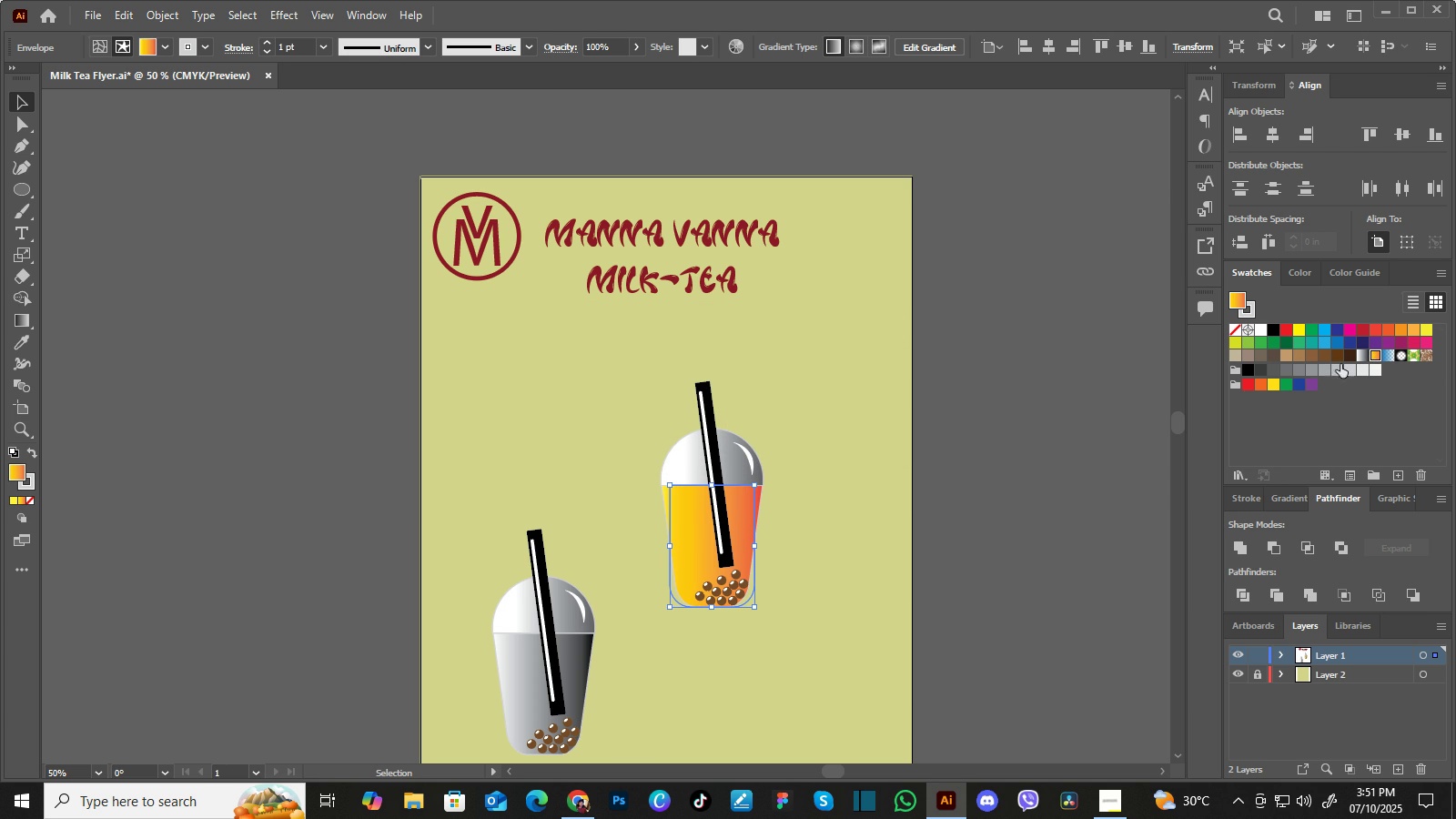 
wait(6.02)
 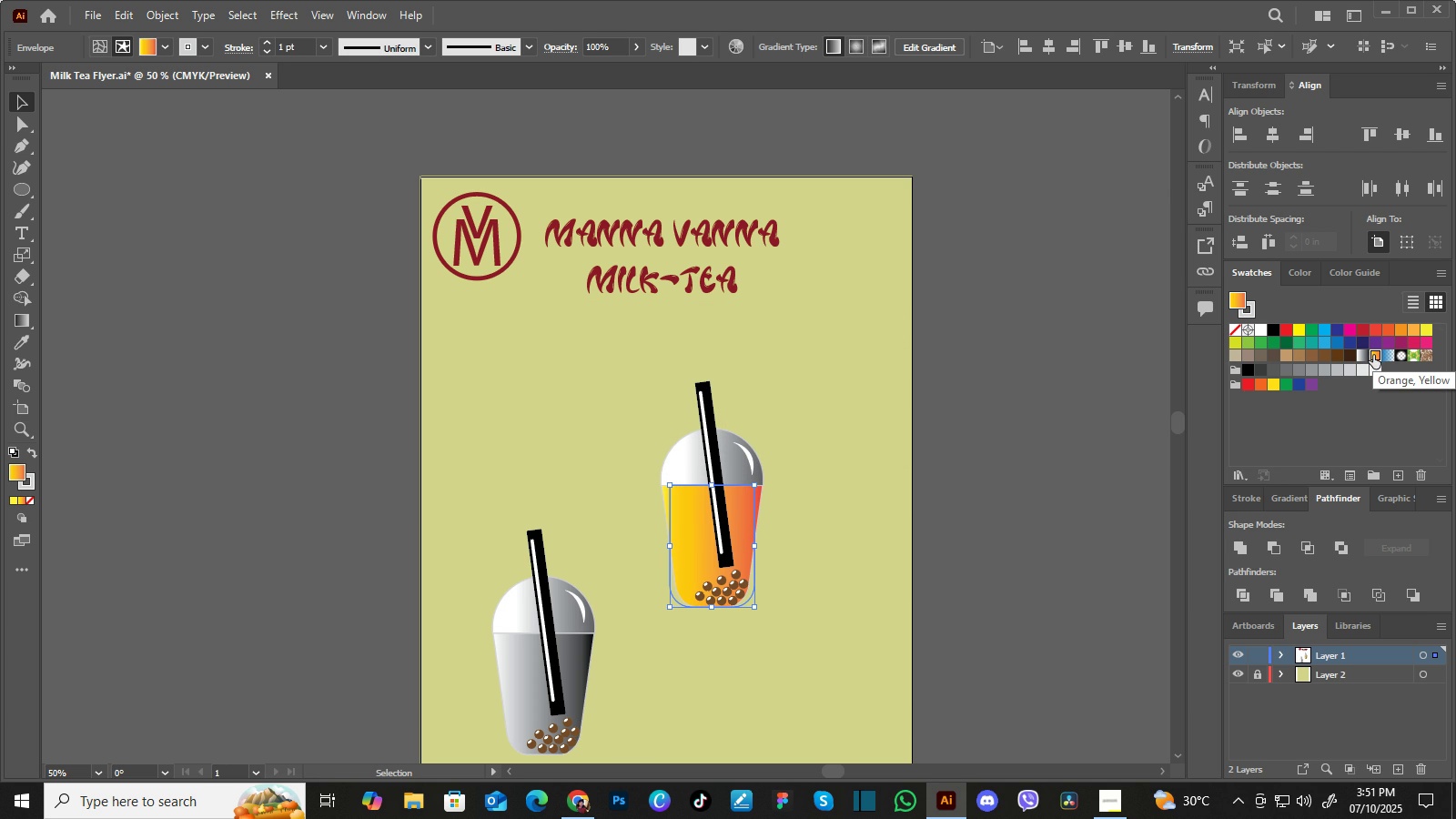 
double_click([1375, 351])
 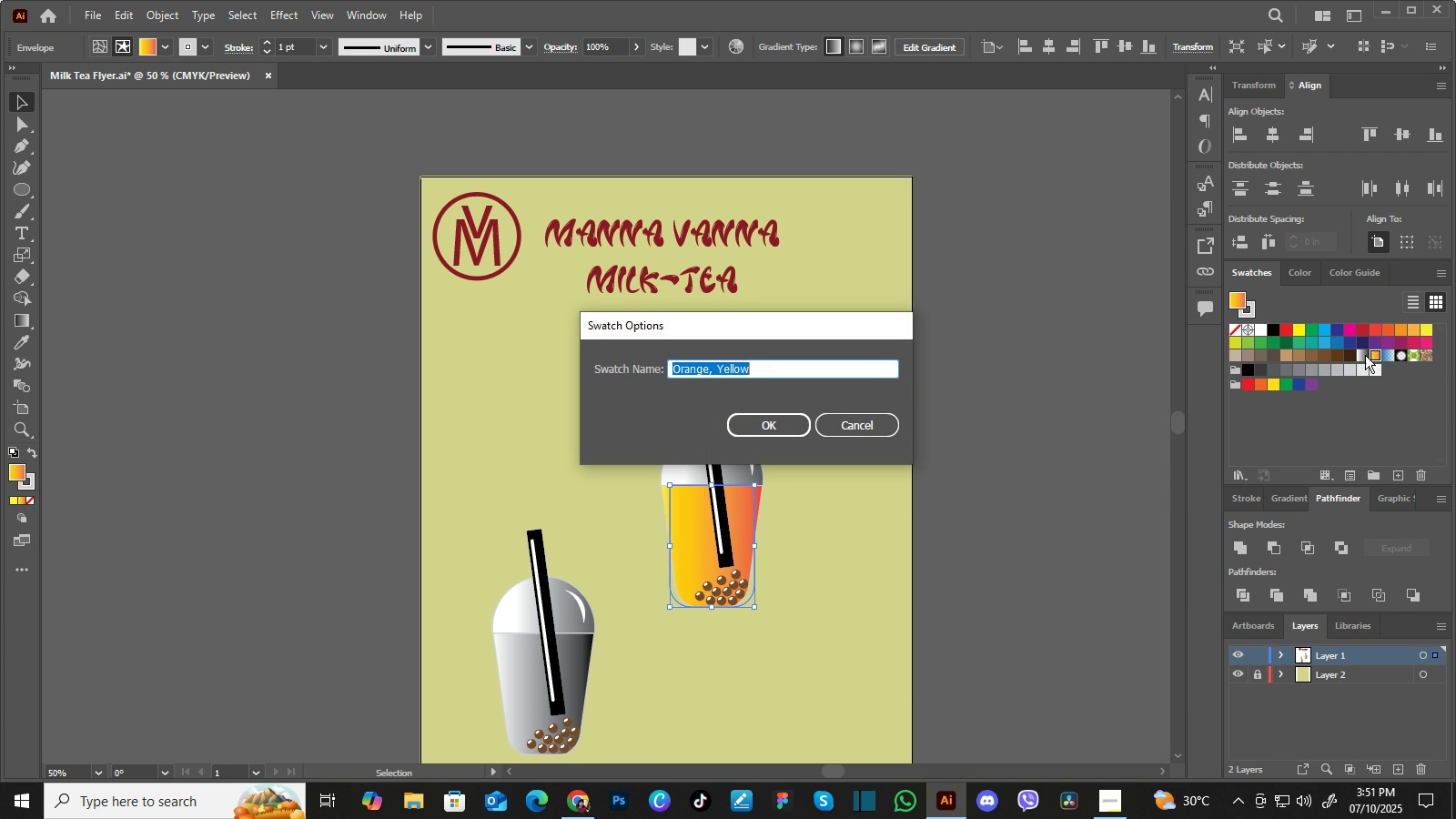 
left_click([775, 426])
 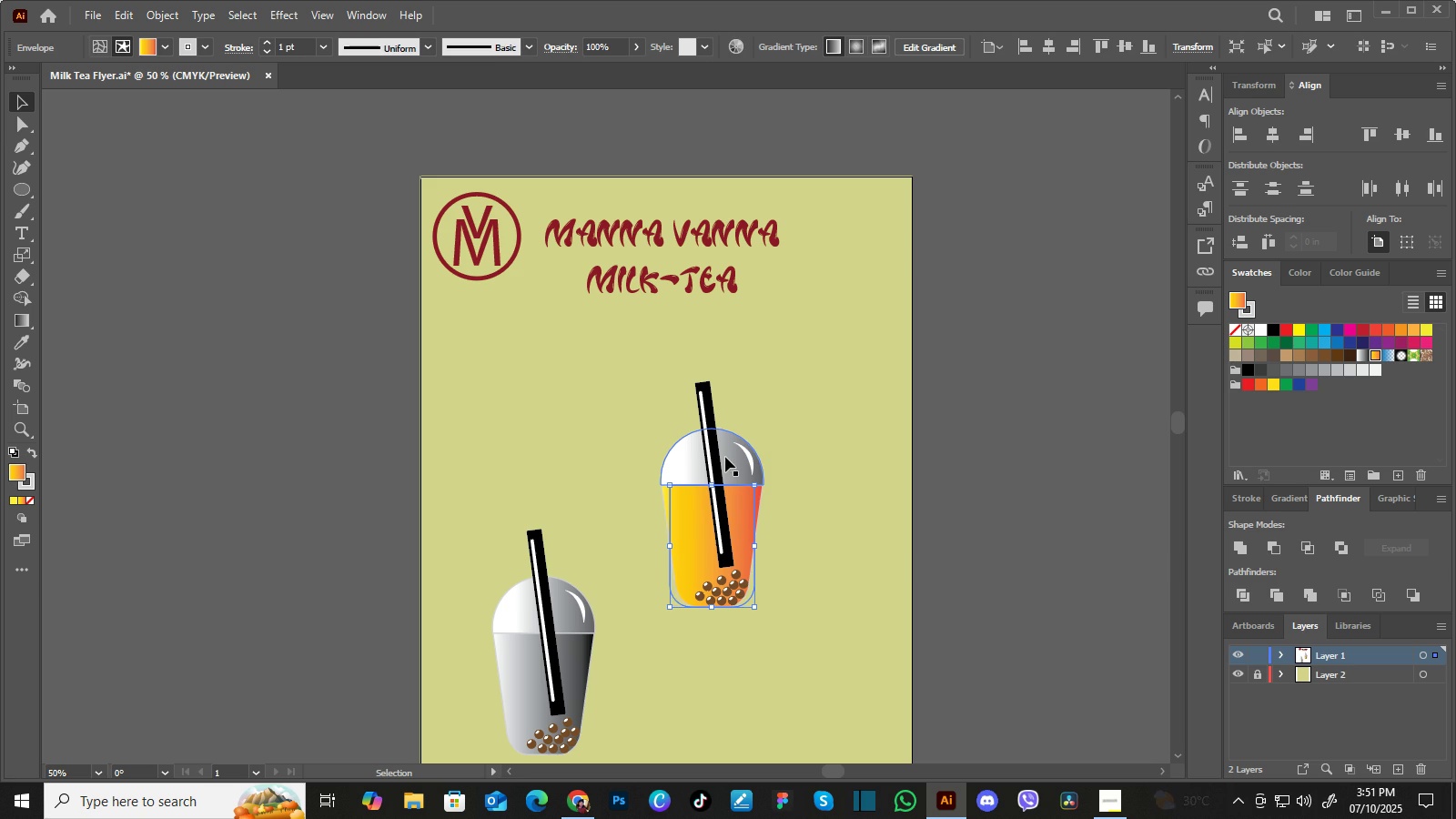 
left_click([725, 457])
 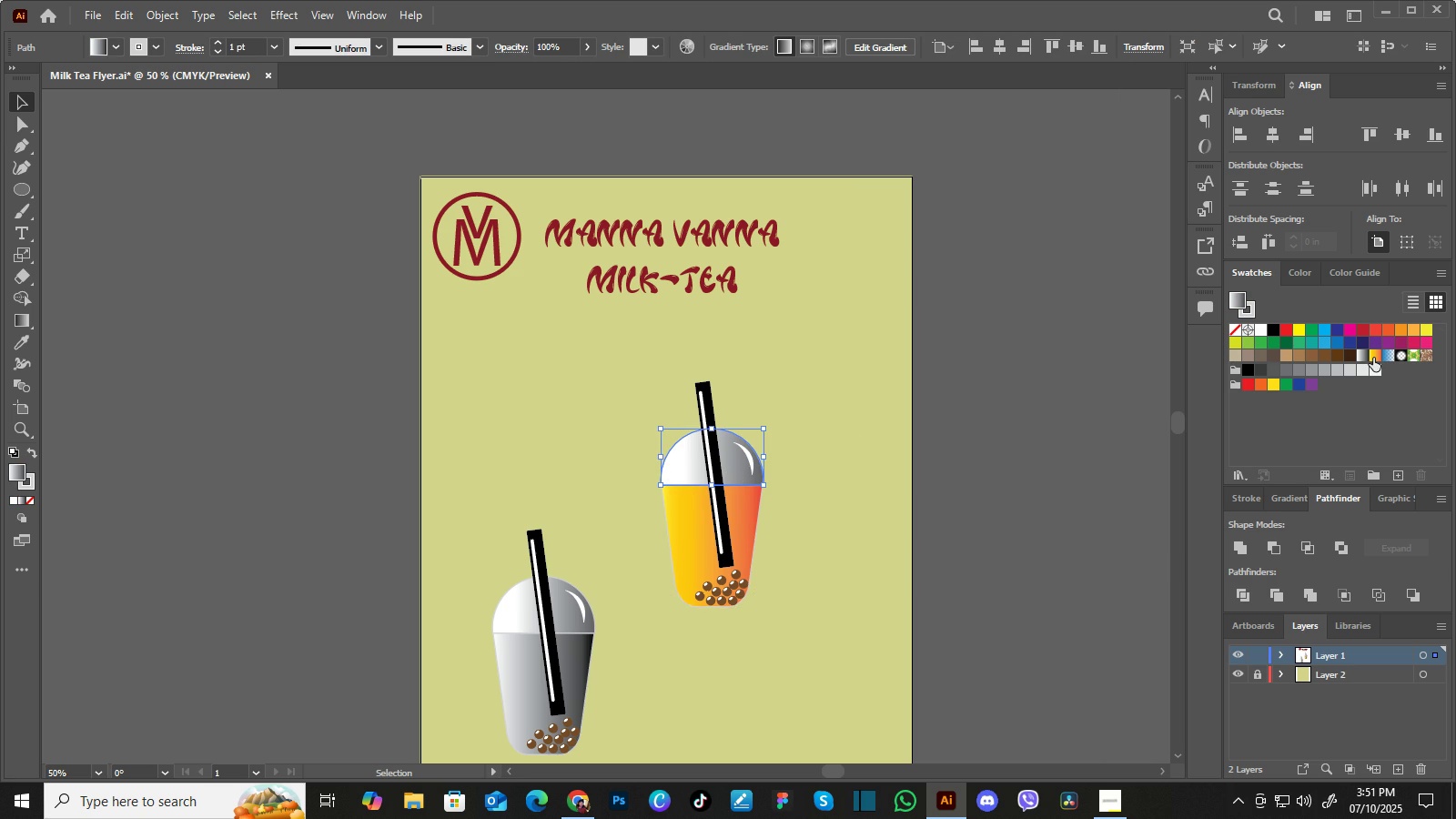 
left_click([1374, 359])
 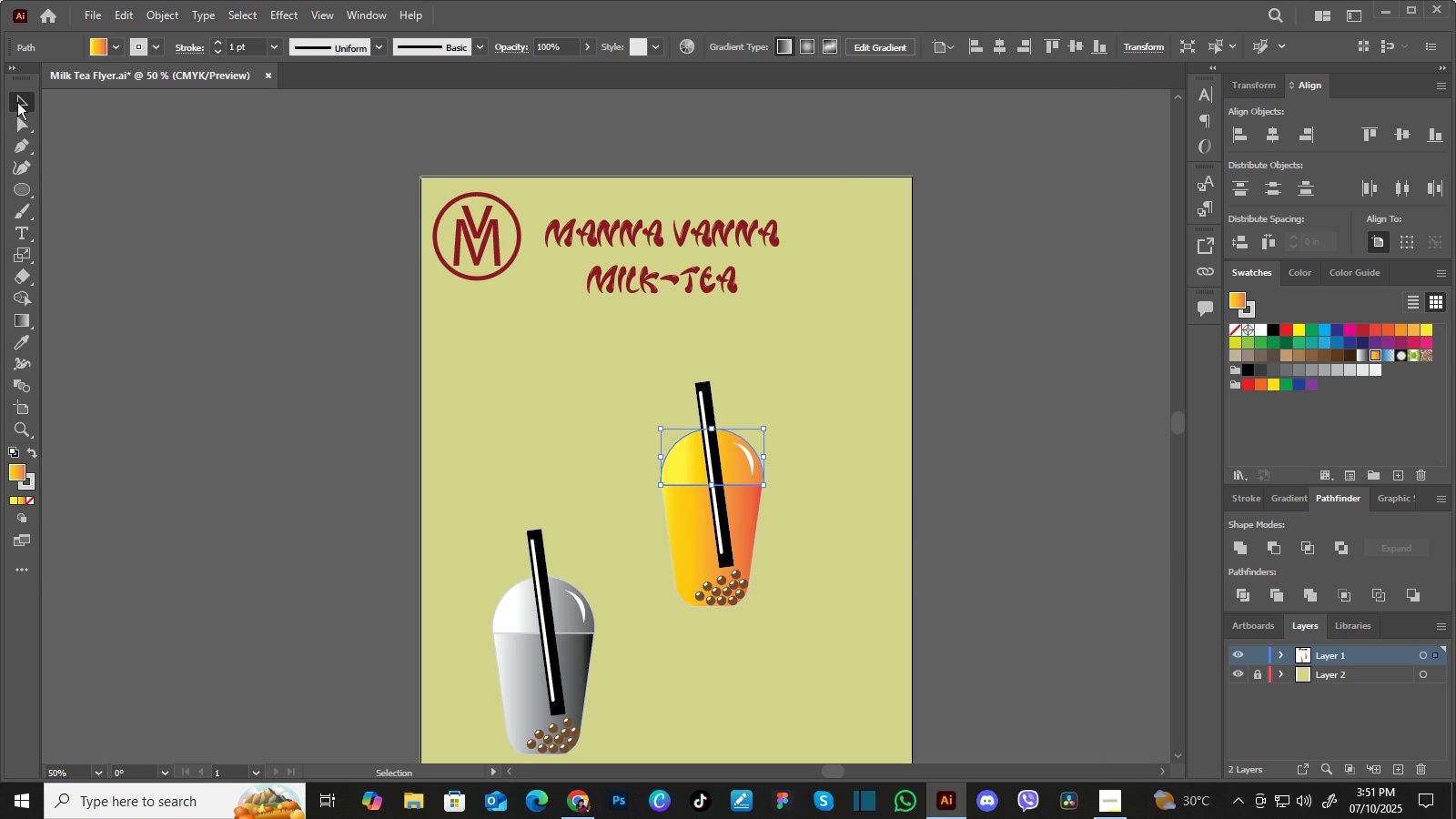 
left_click([242, 232])